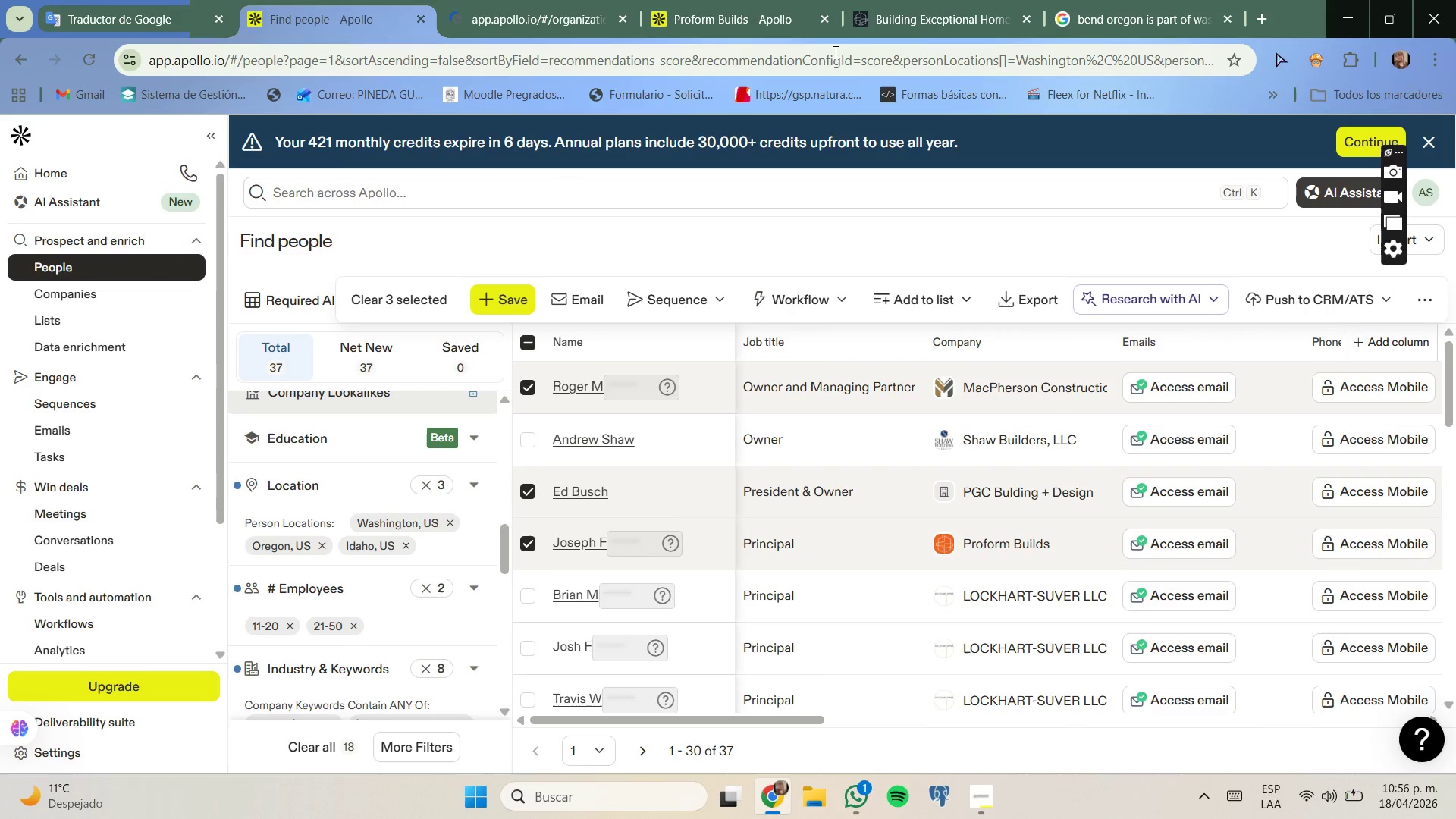 
left_click([823, 27])
 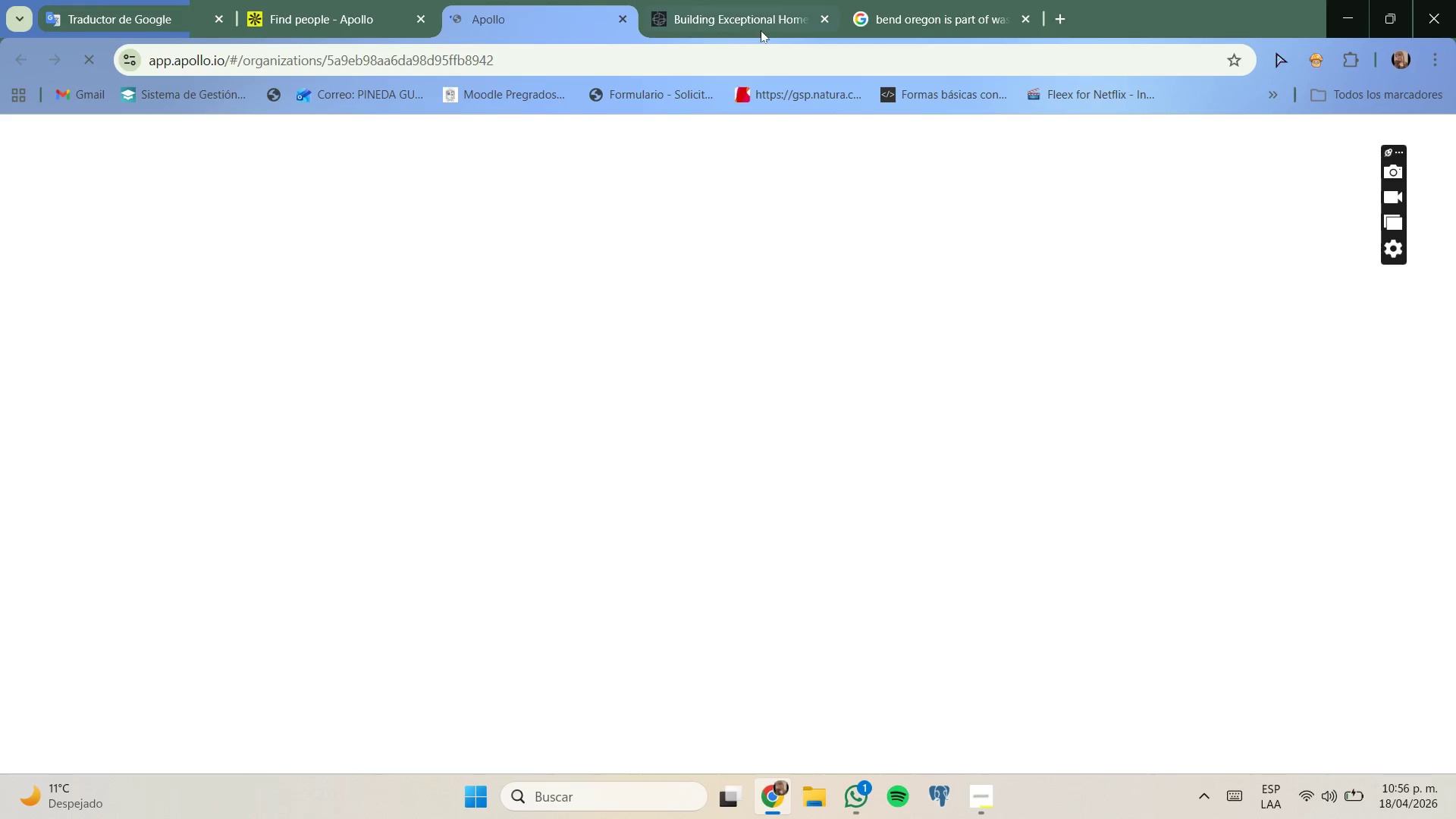 
left_click([820, 20])
 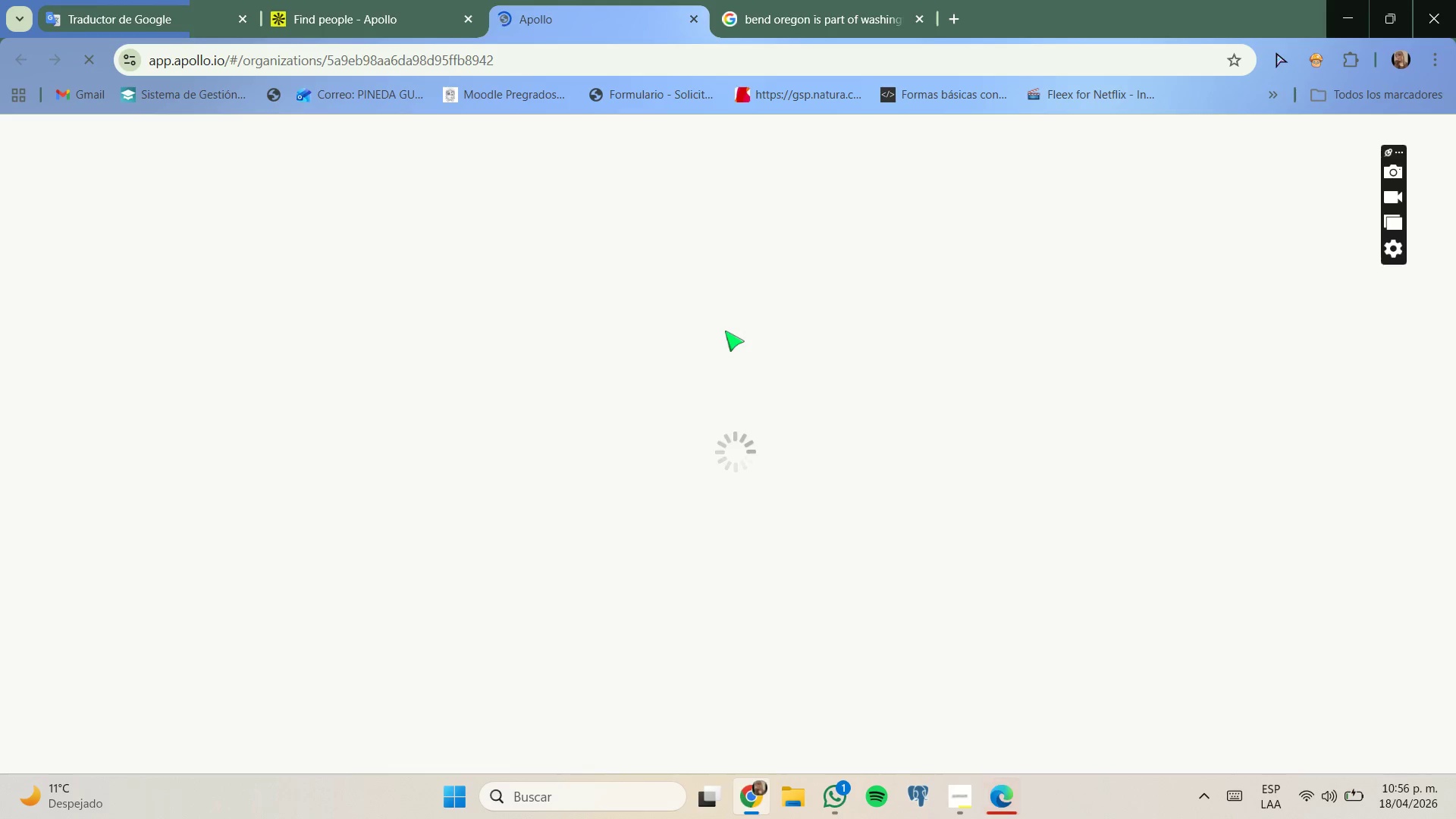 
wait(8.69)
 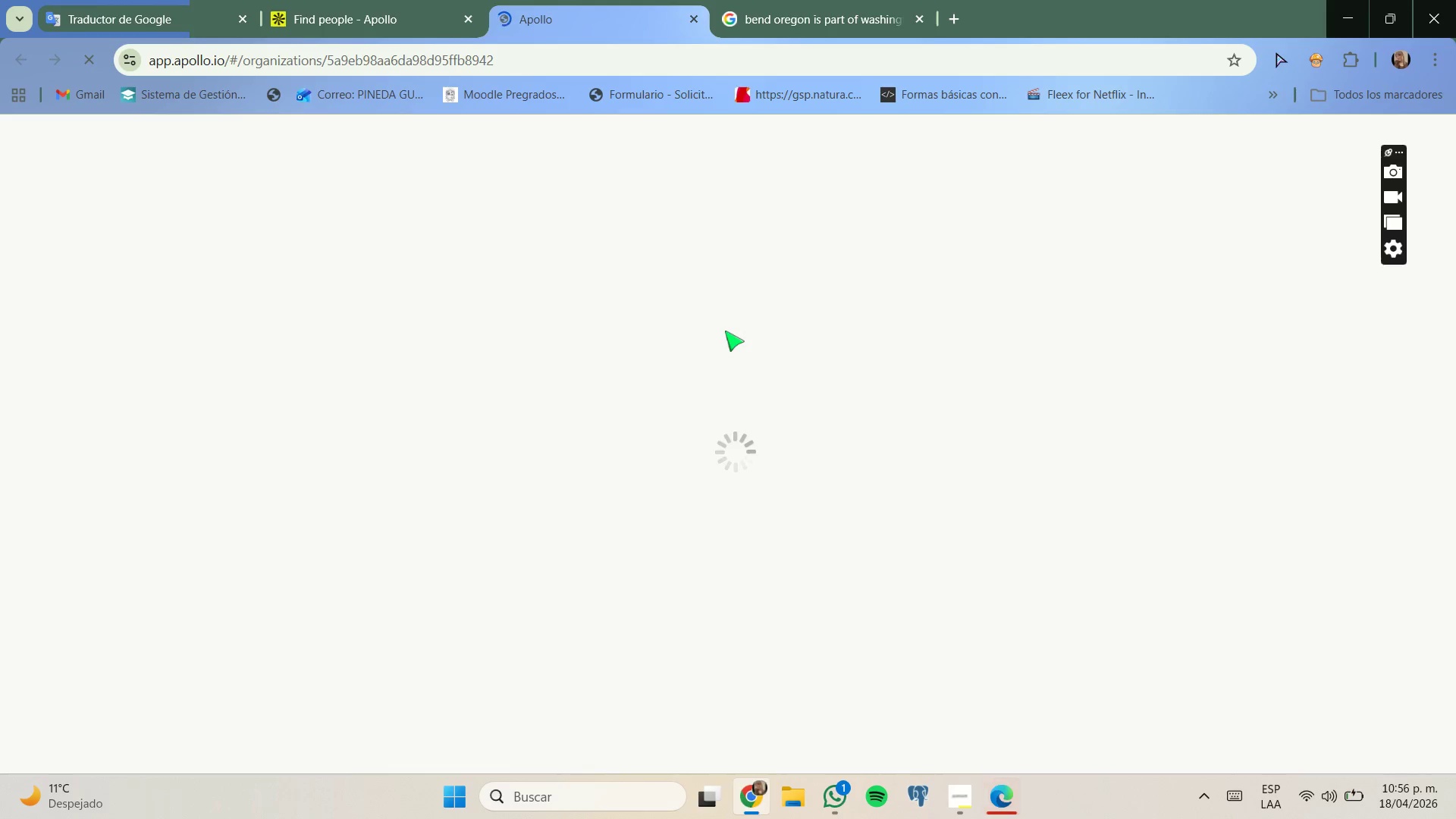 
left_click_drag(start_coordinate=[516, 303], to_coordinate=[407, 301])
 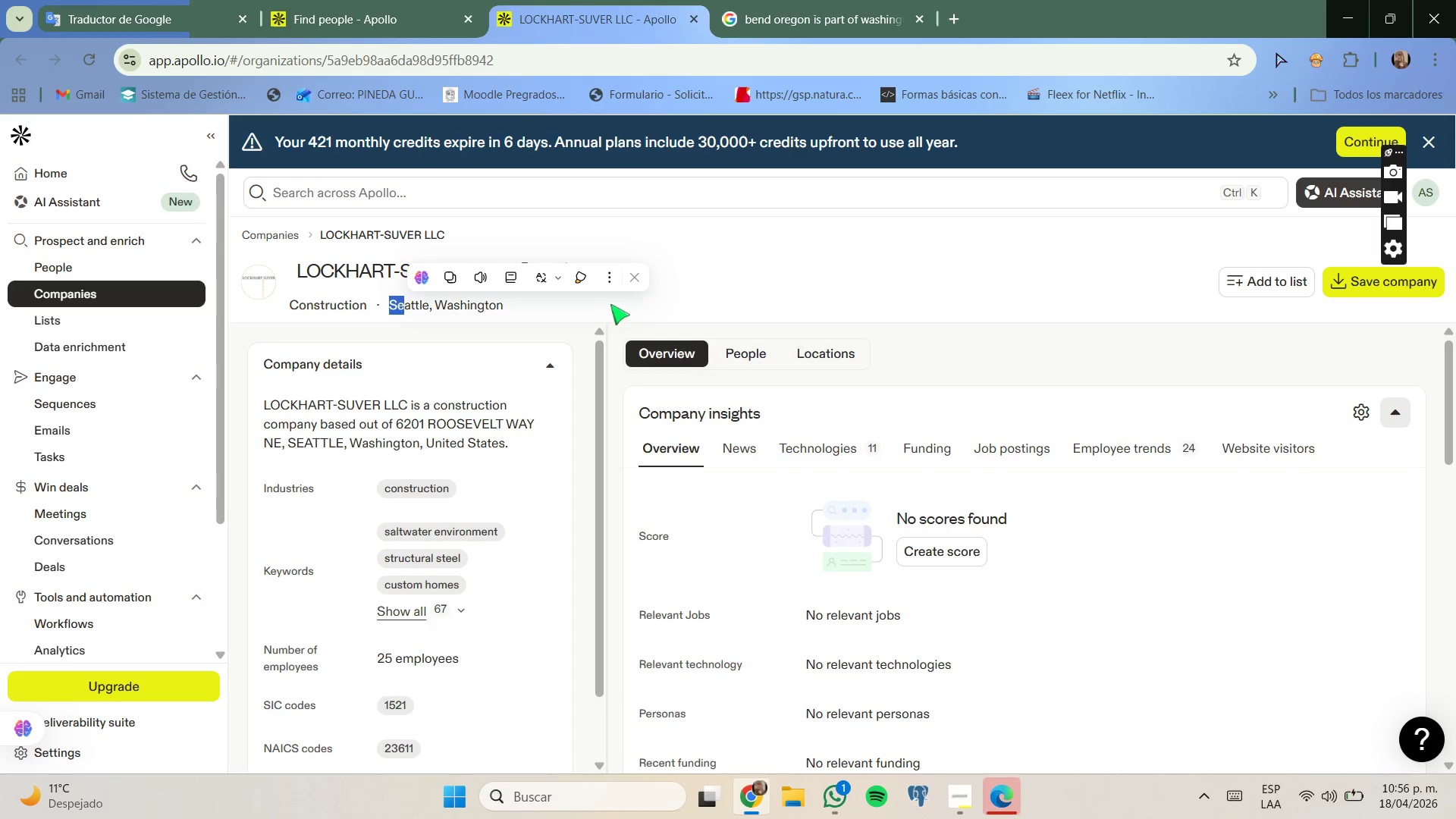 
left_click([661, 294])
 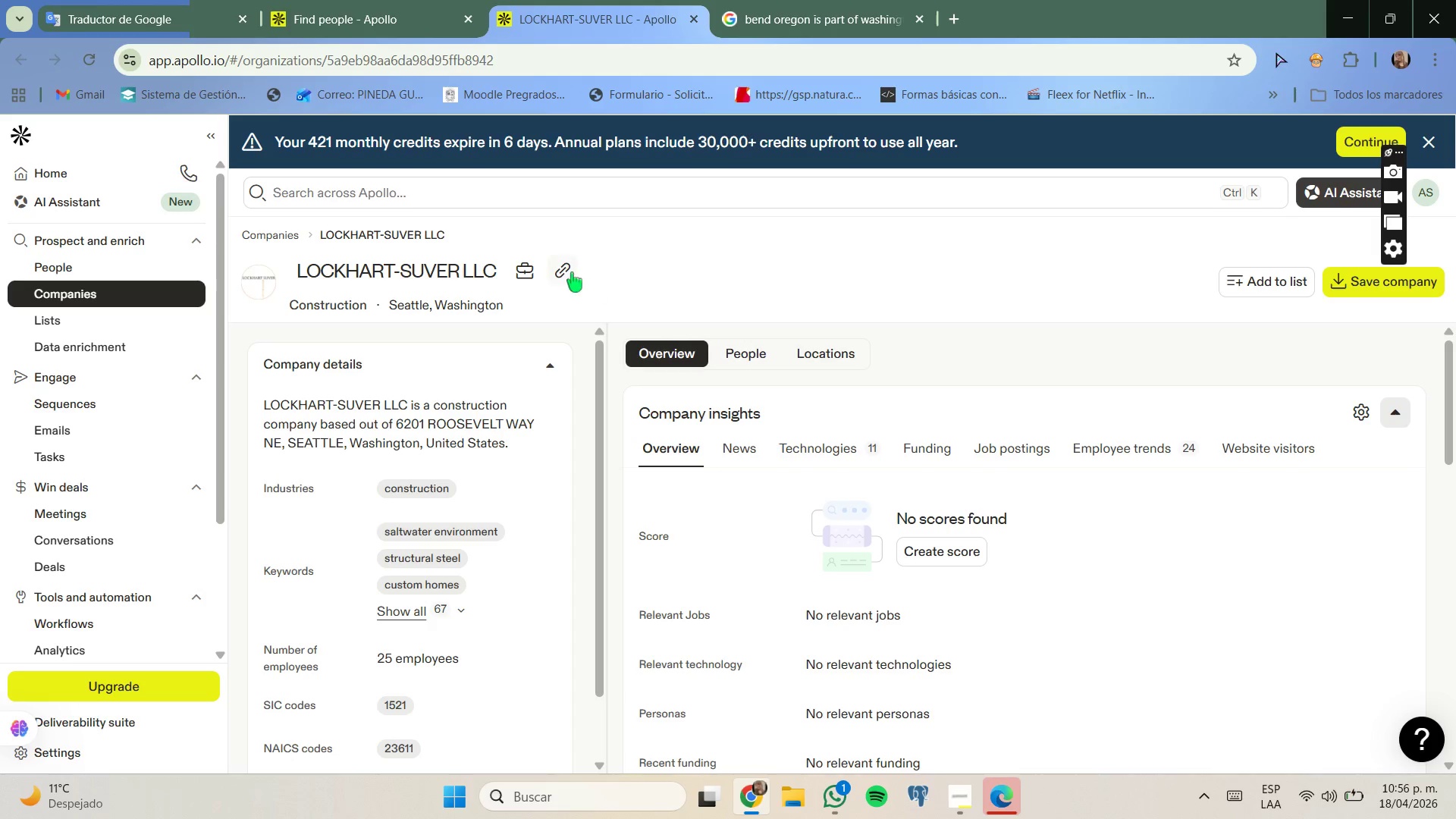 
left_click([572, 272])
 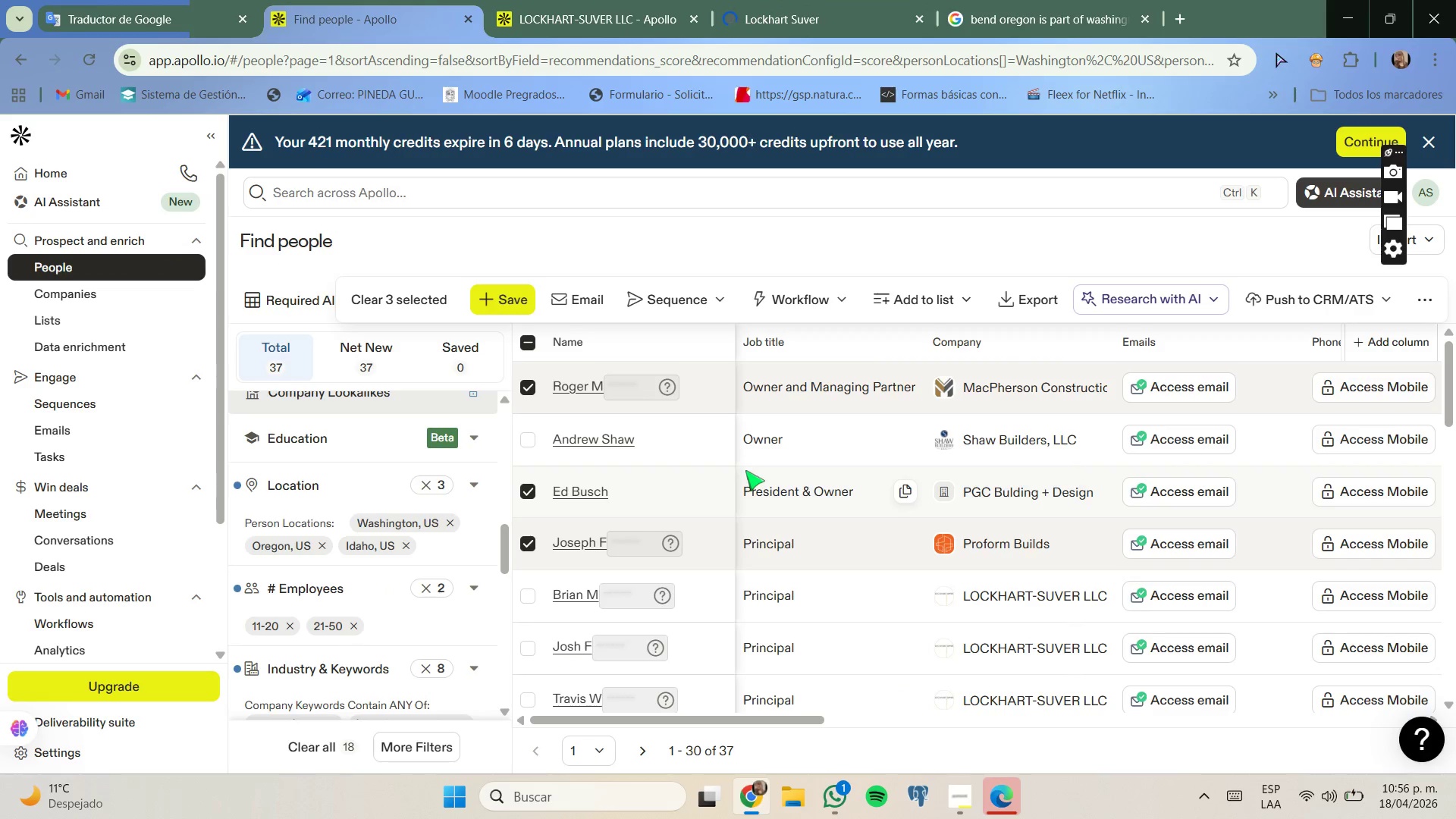 
scroll: coordinate [397, 496], scroll_direction: down, amount: 3.0
 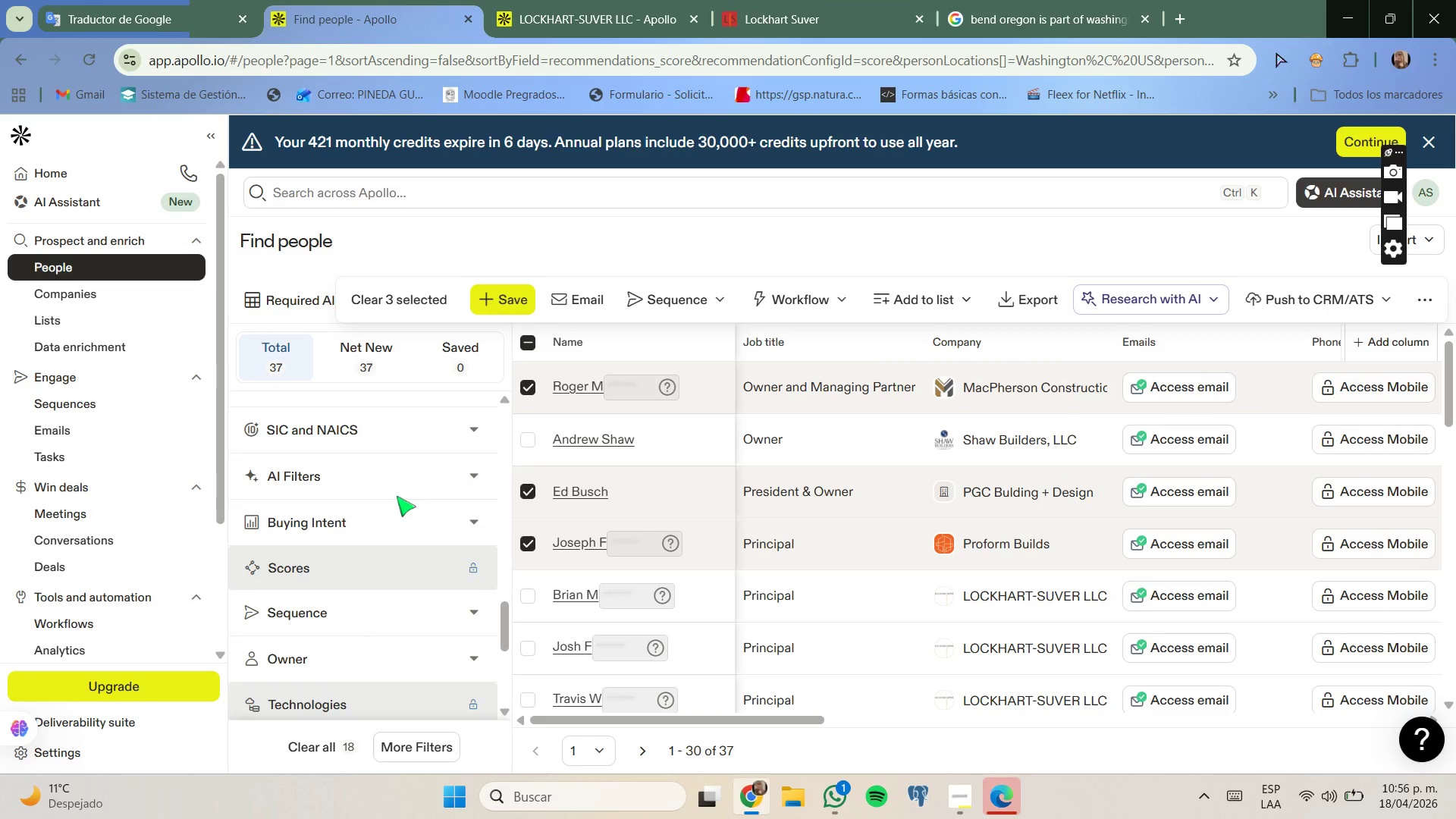 
scroll: coordinate [399, 496], scroll_direction: up, amount: 4.0
 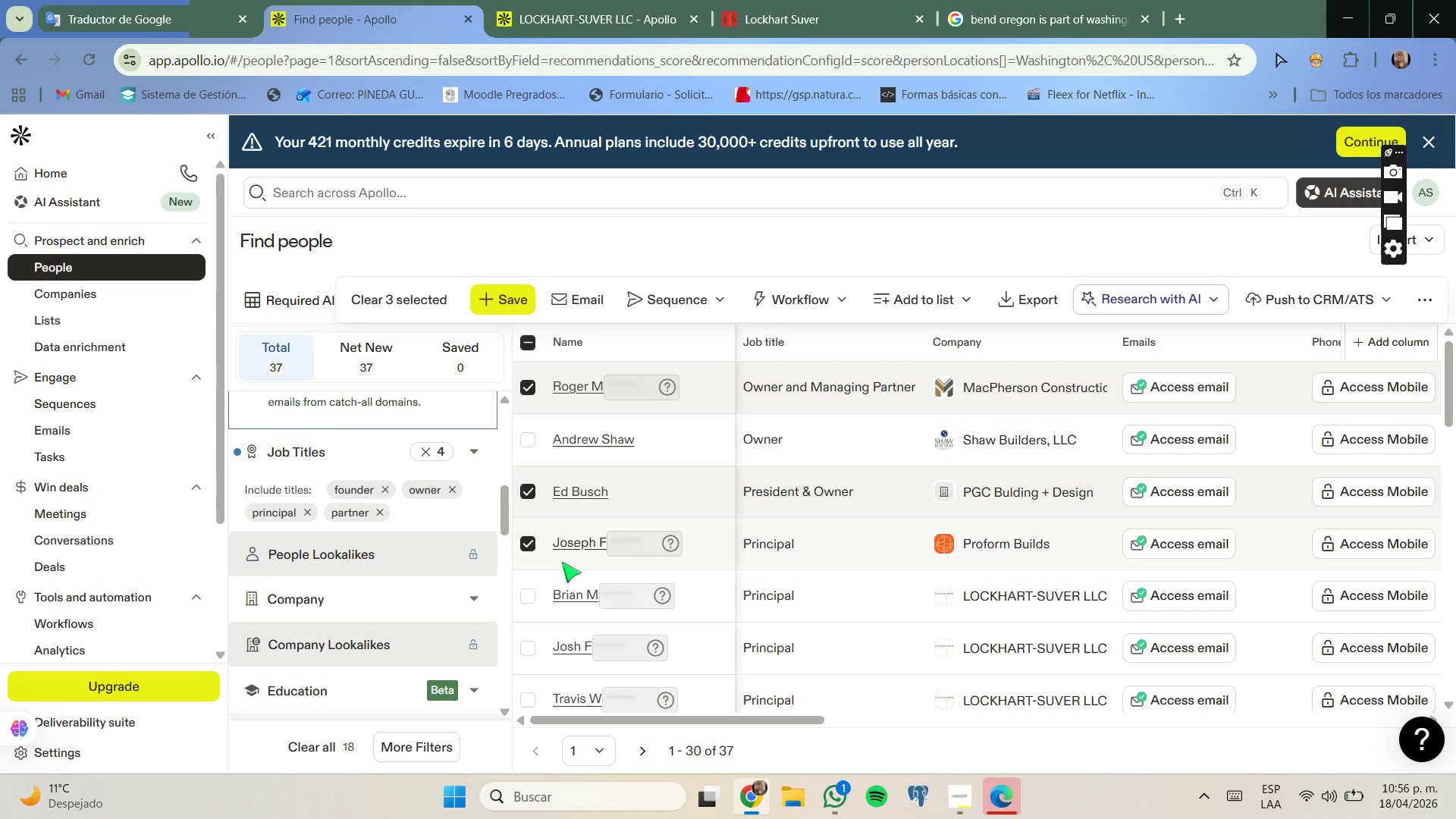 
left_click([799, 17])
 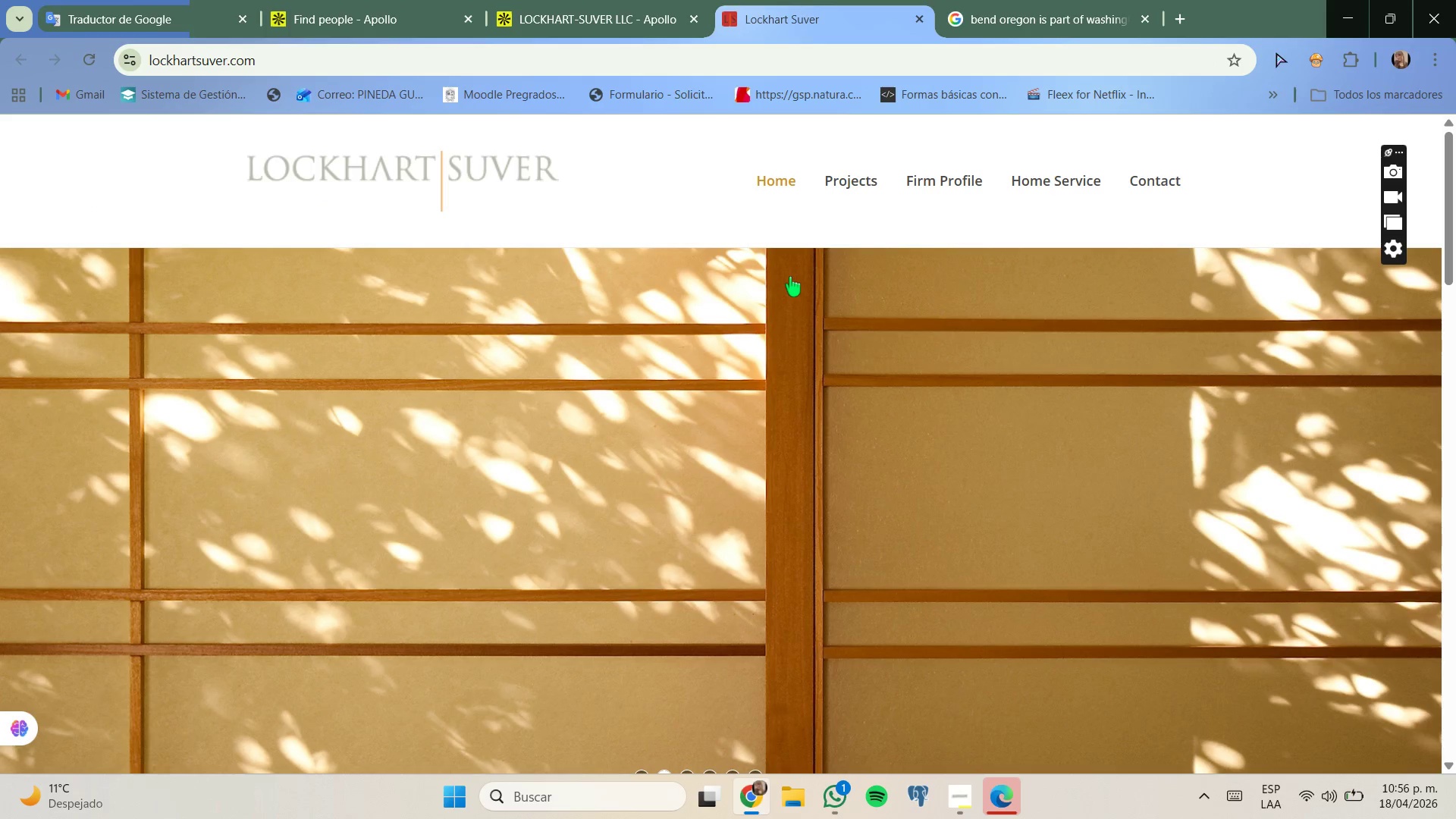 
scroll: coordinate [786, 277], scroll_direction: down, amount: 4.0
 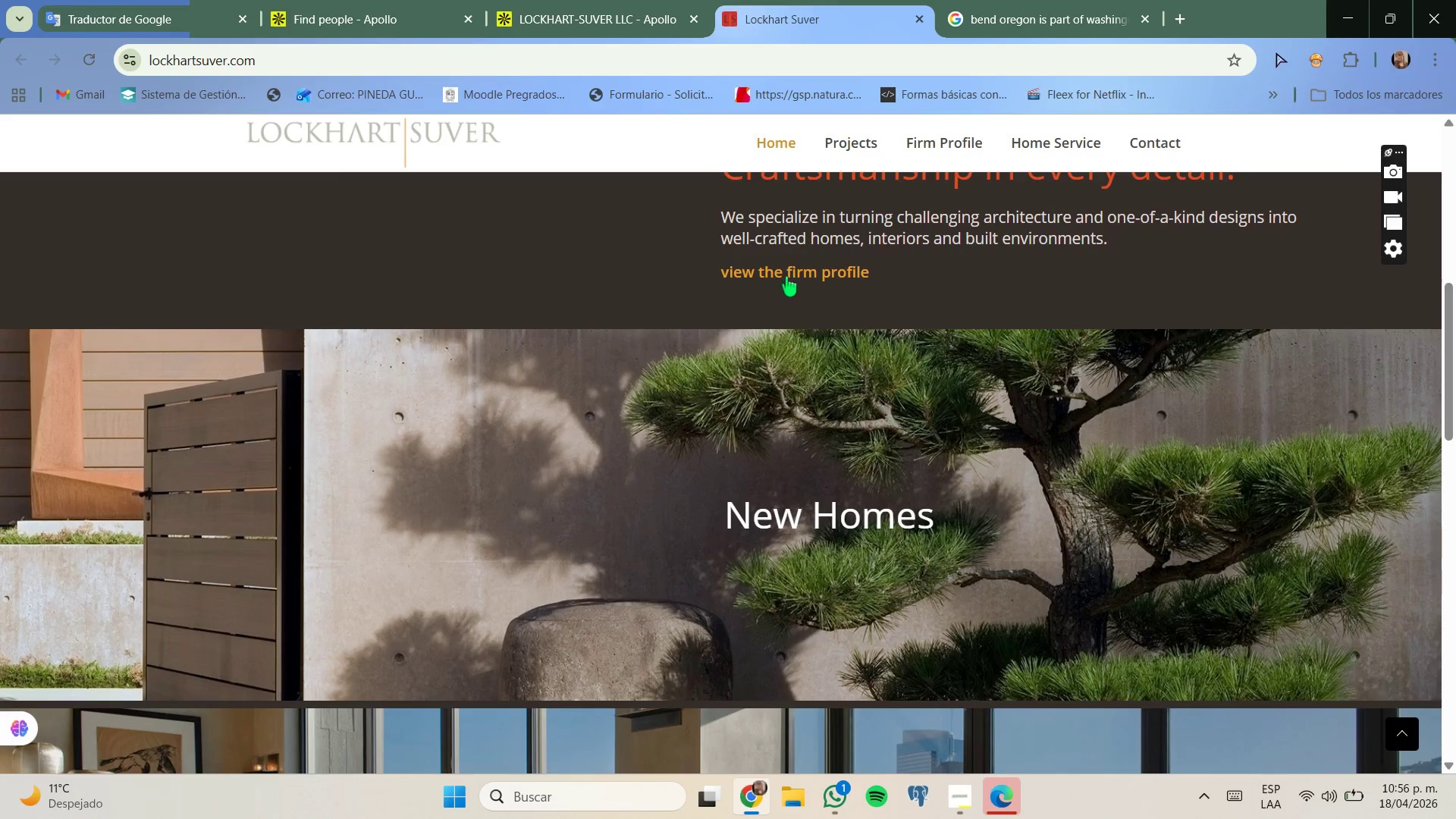 
scroll: coordinate [786, 277], scroll_direction: up, amount: 4.0
 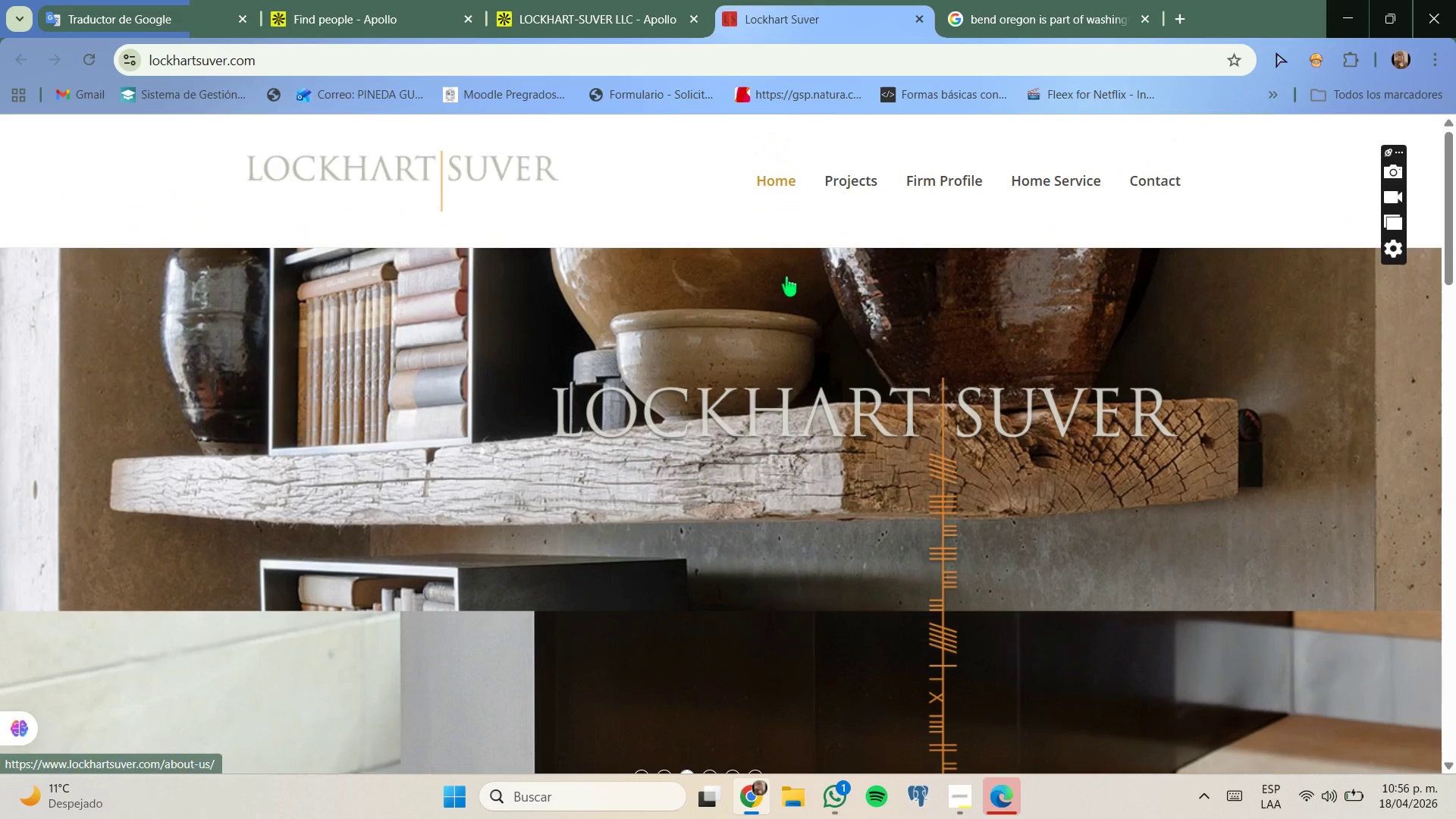 
scroll: coordinate [786, 278], scroll_direction: down, amount: 6.0
 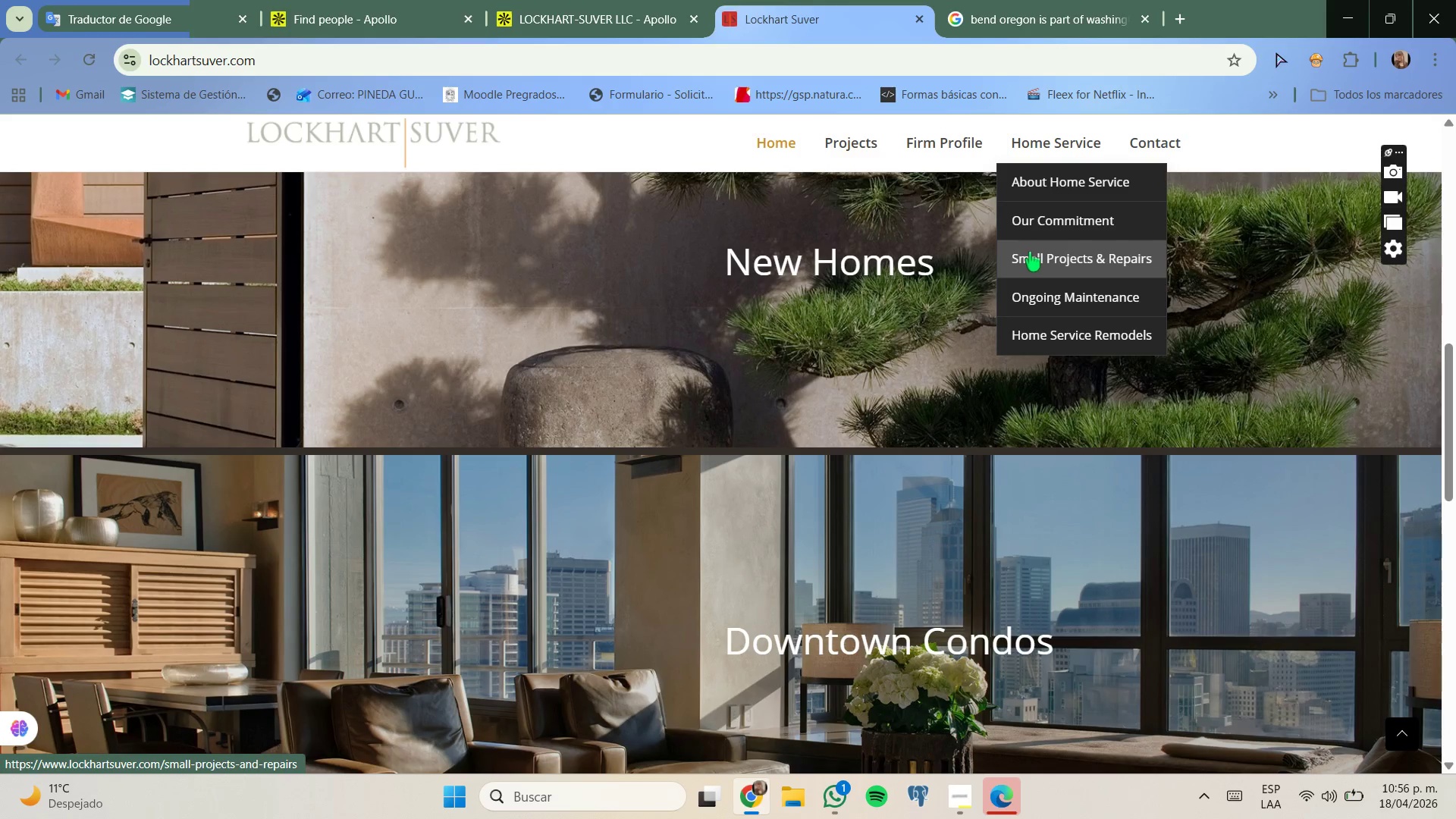 
wait(5.53)
 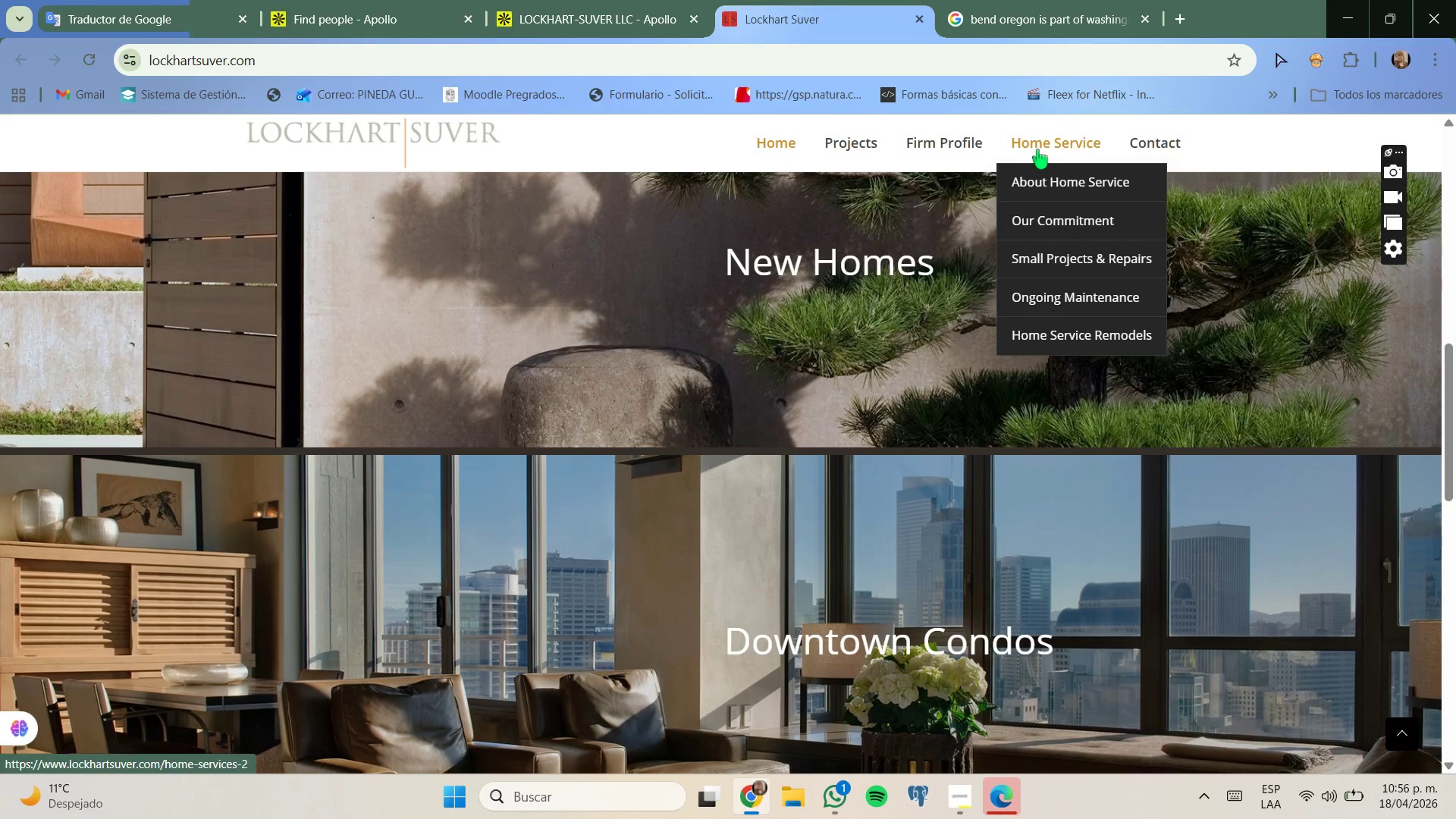 
left_click([1069, 265])
 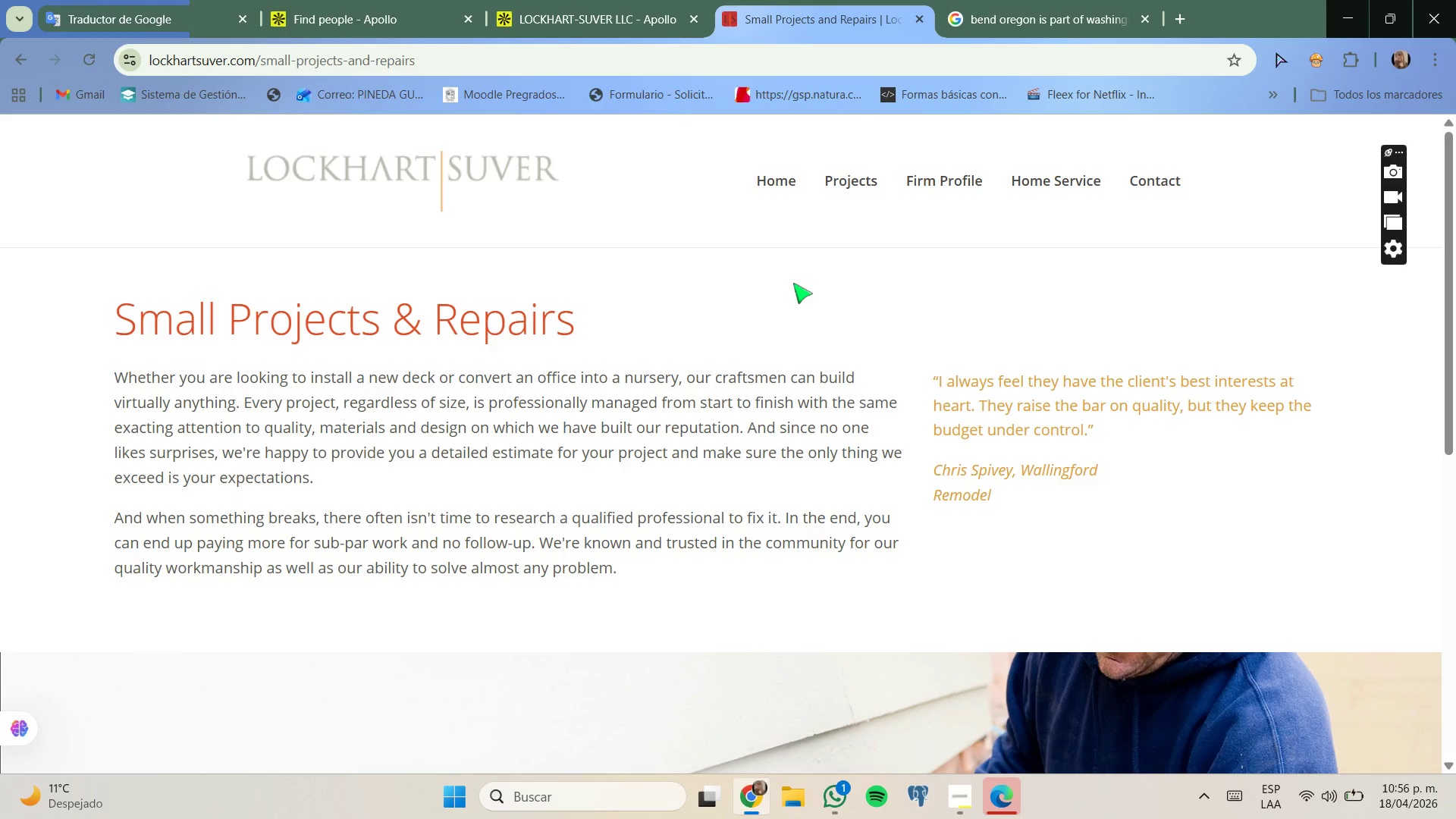 
scroll: coordinate [797, 280], scroll_direction: down, amount: 8.0
 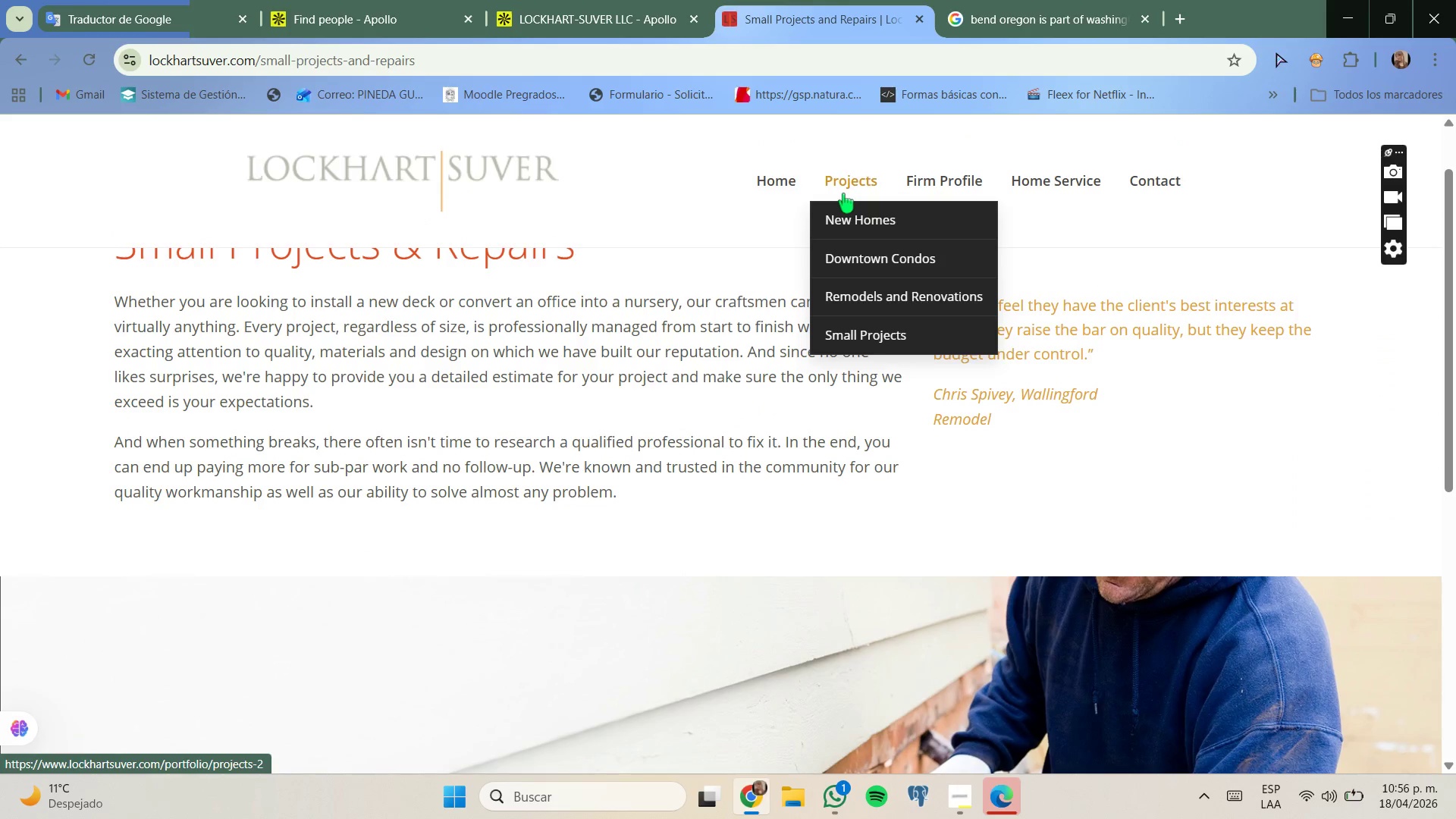 
left_click([843, 193])
 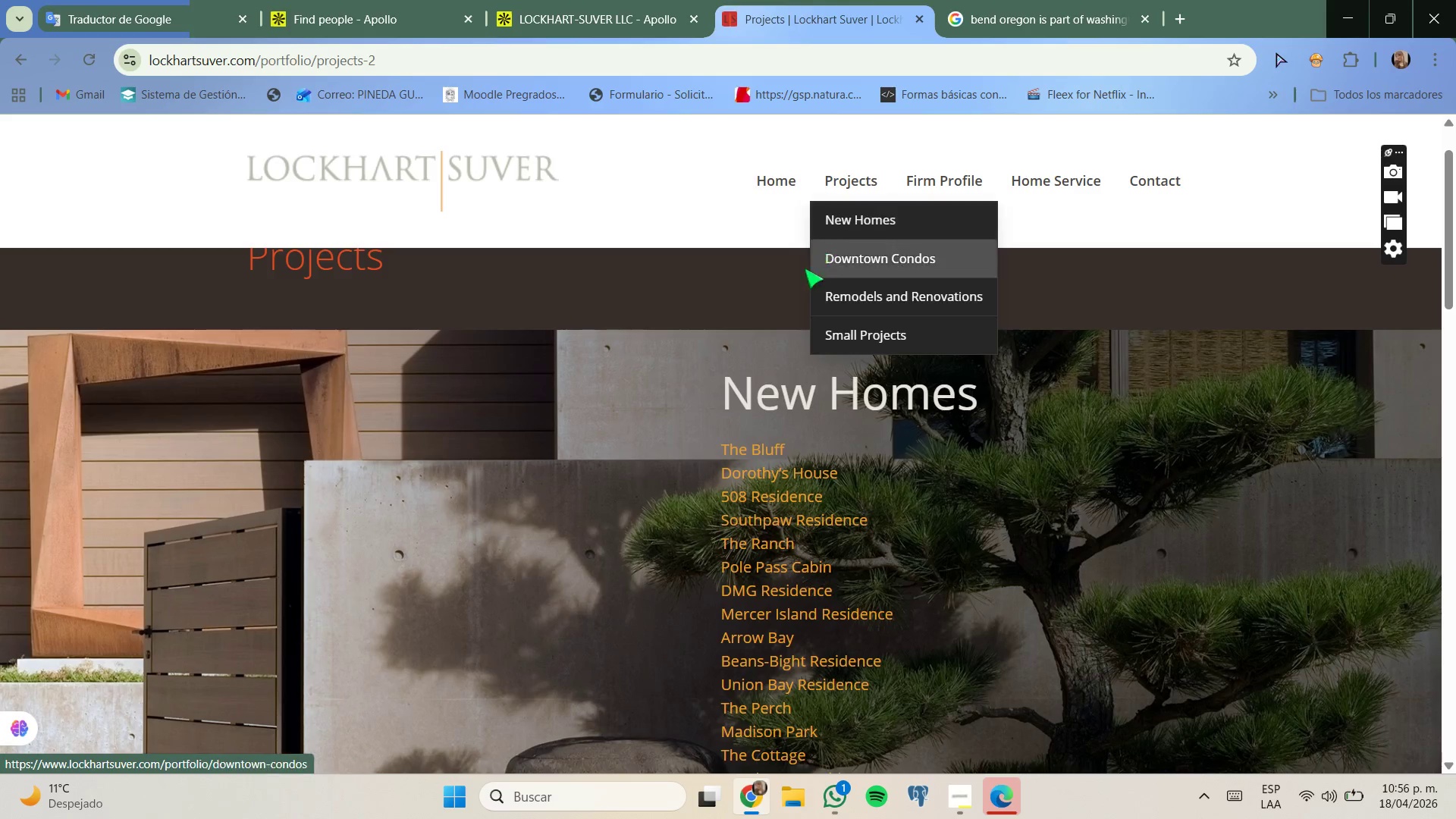 
scroll: coordinate [793, 287], scroll_direction: none, amount: 0.0
 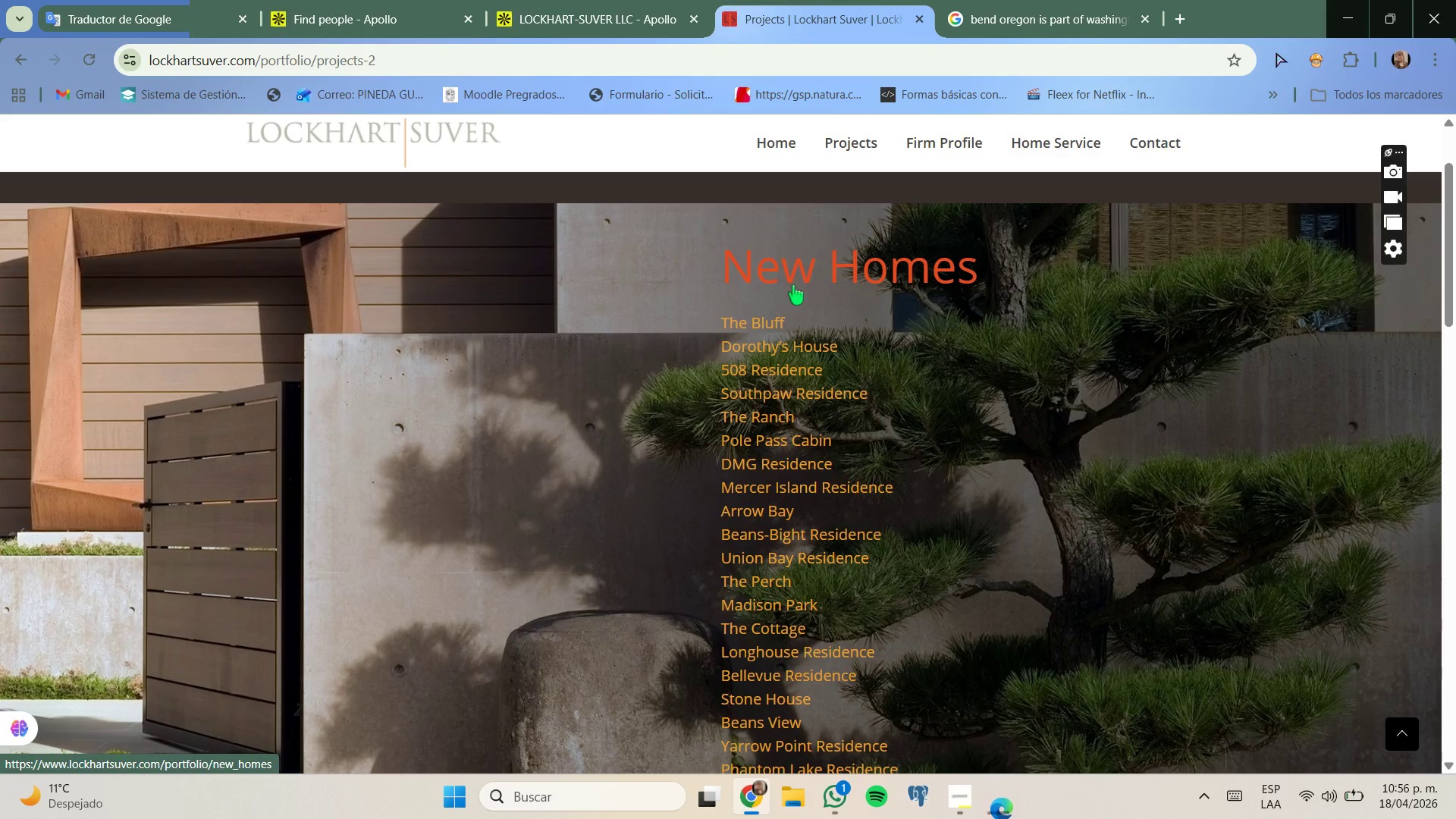 
scroll: coordinate [794, 283], scroll_direction: down, amount: 7.0
 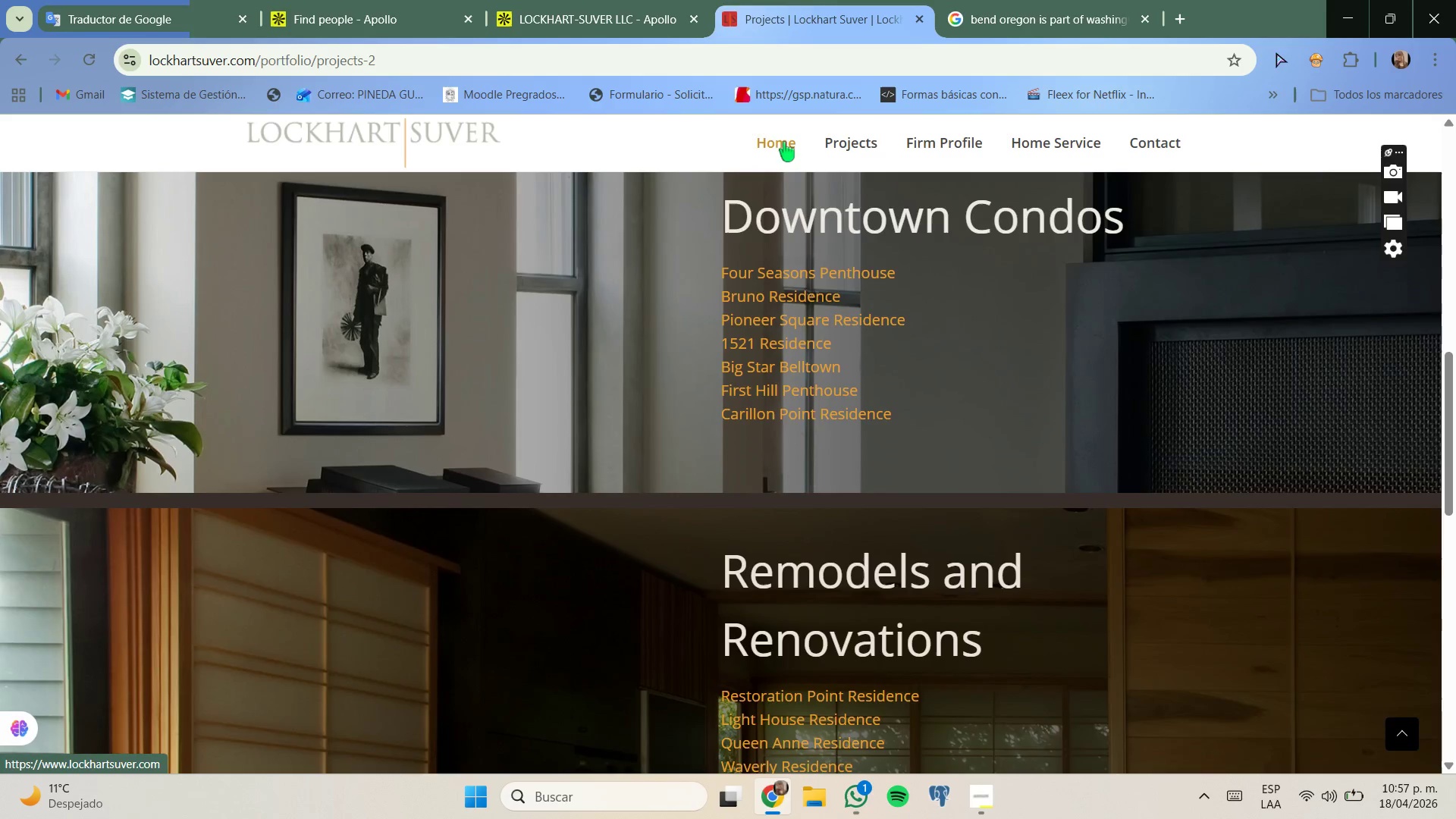 
left_click([766, 133])
 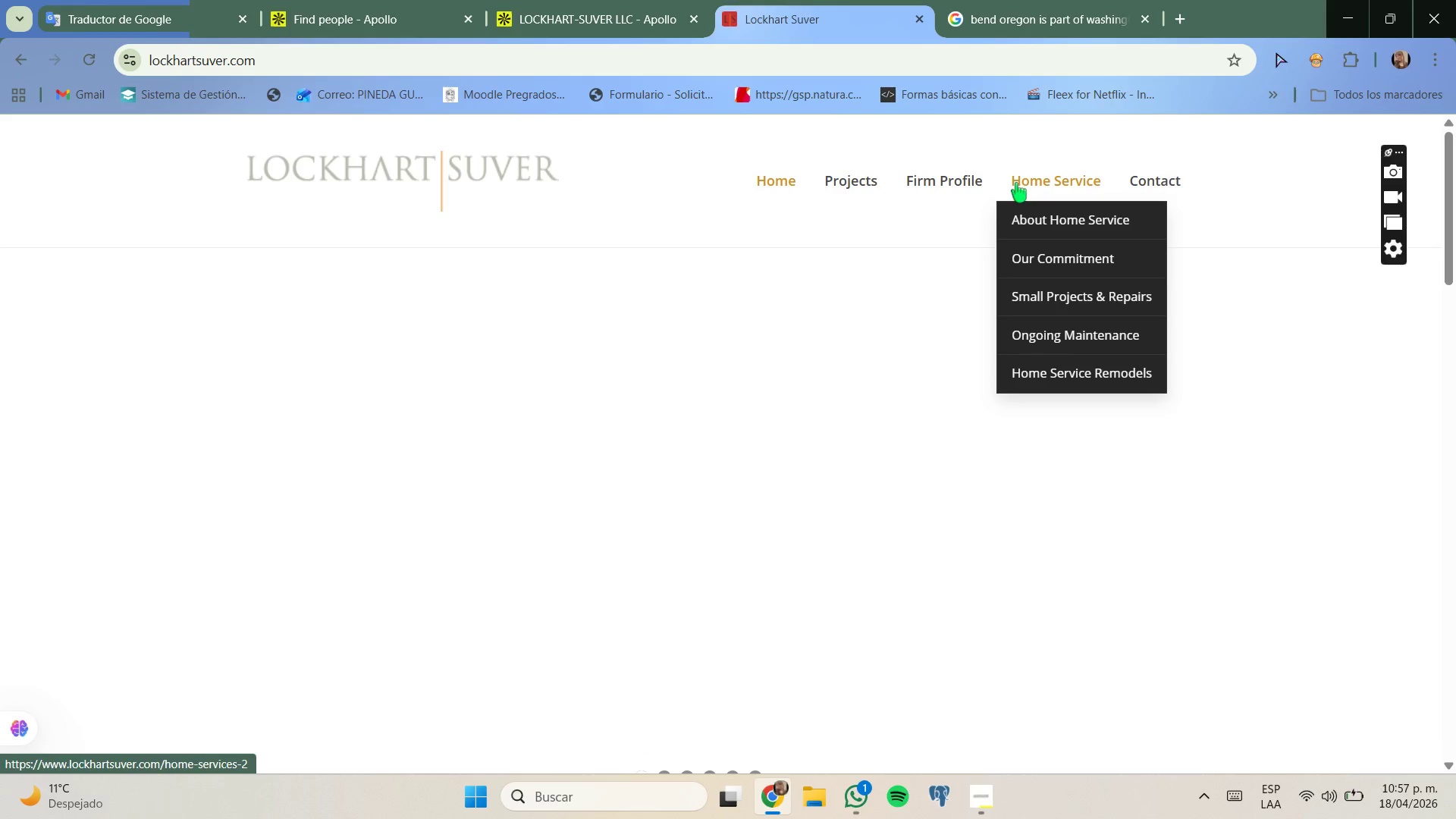 
scroll: coordinate [923, 229], scroll_direction: down, amount: 15.0
 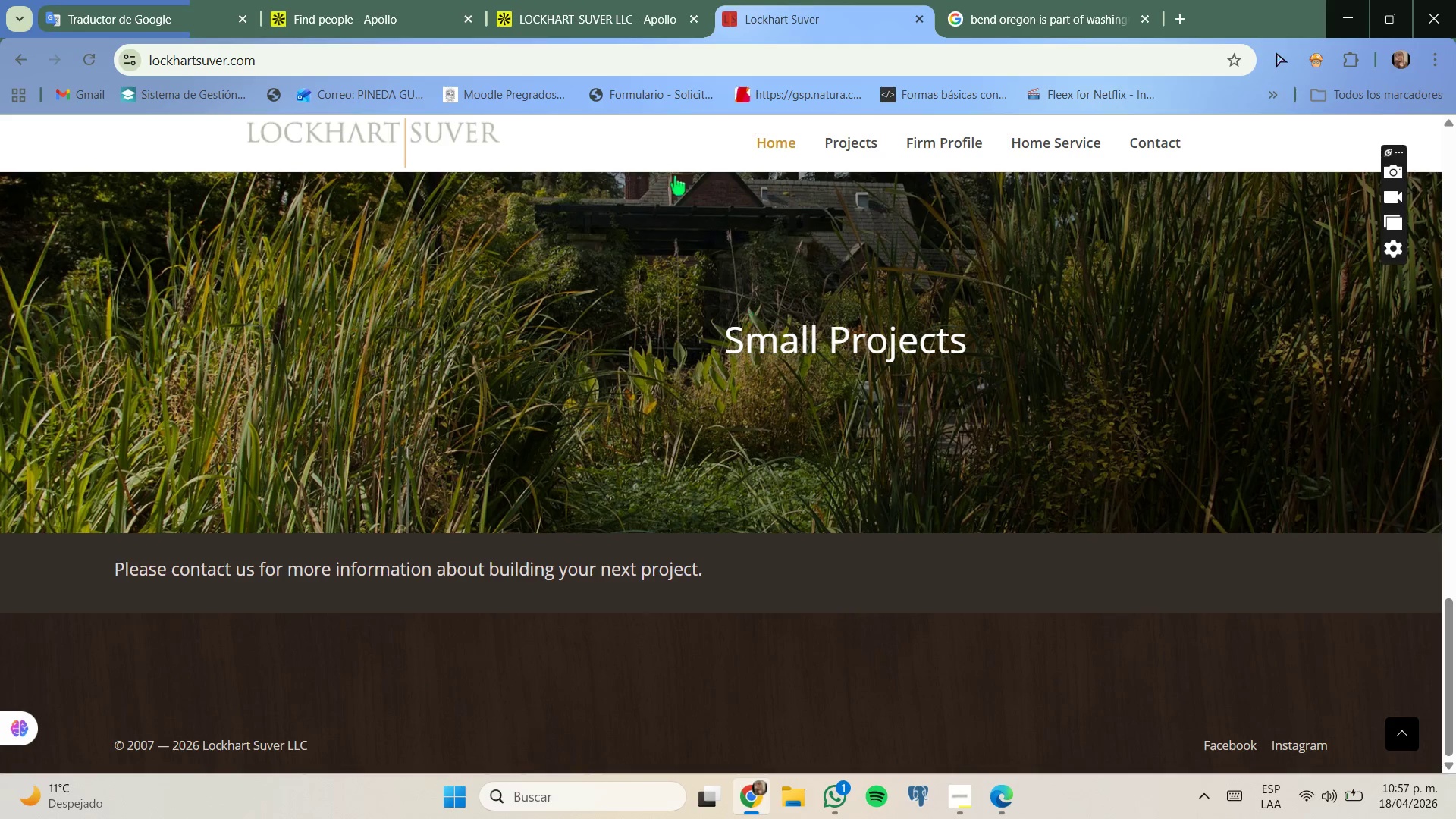 
left_click([406, 22])
 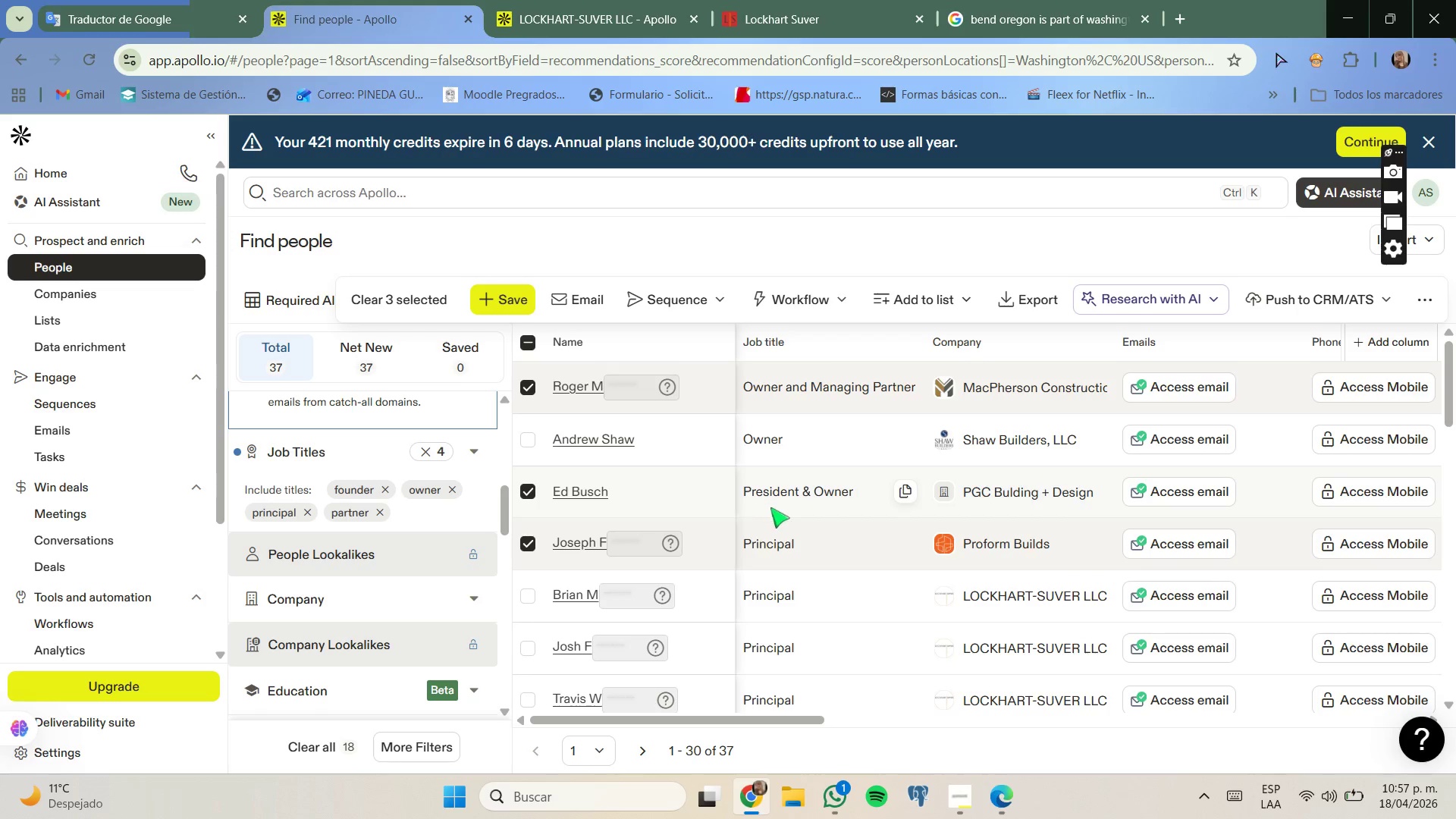 
scroll: coordinate [765, 529], scroll_direction: down, amount: 1.0
 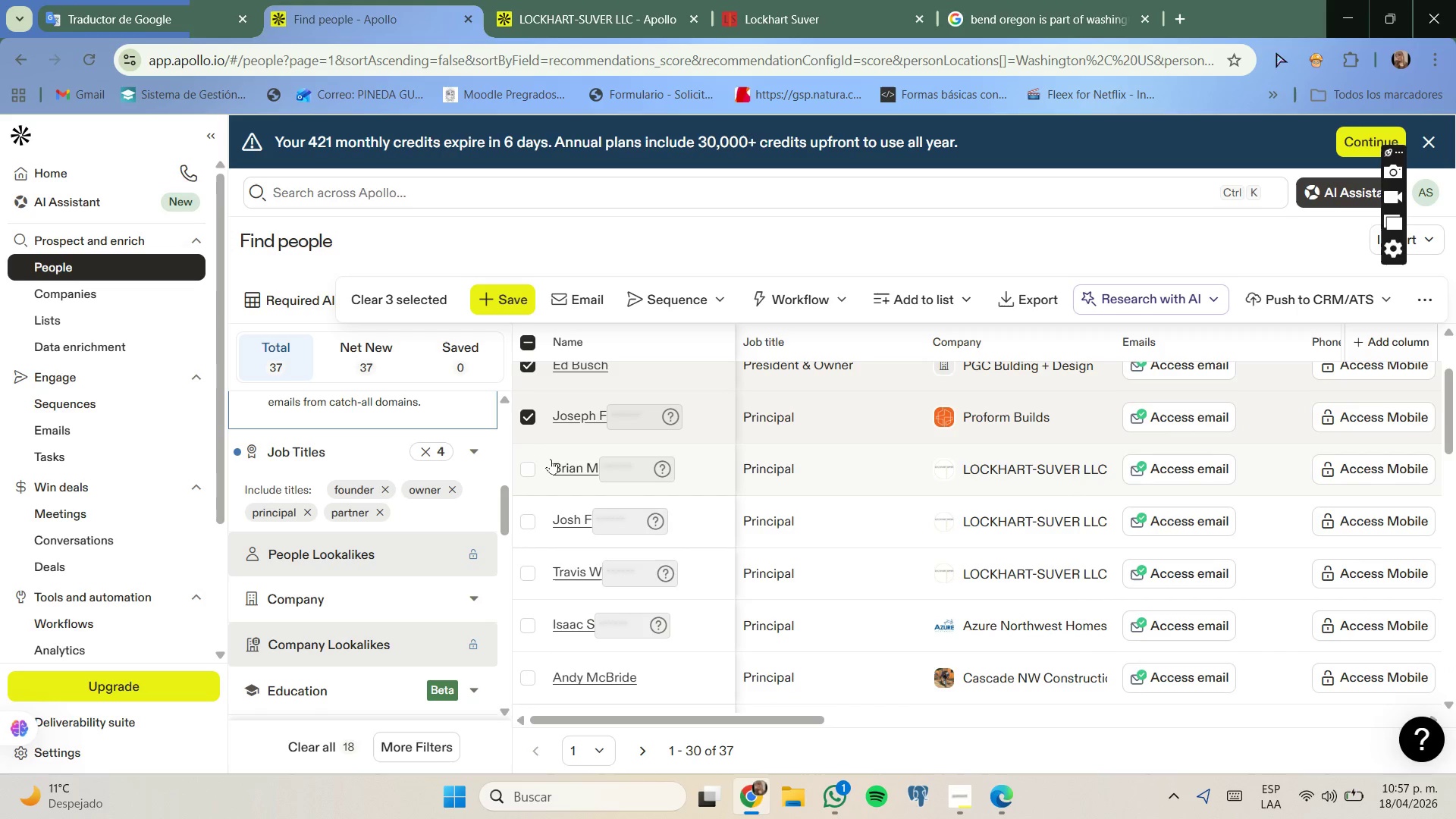 
left_click([529, 465])
 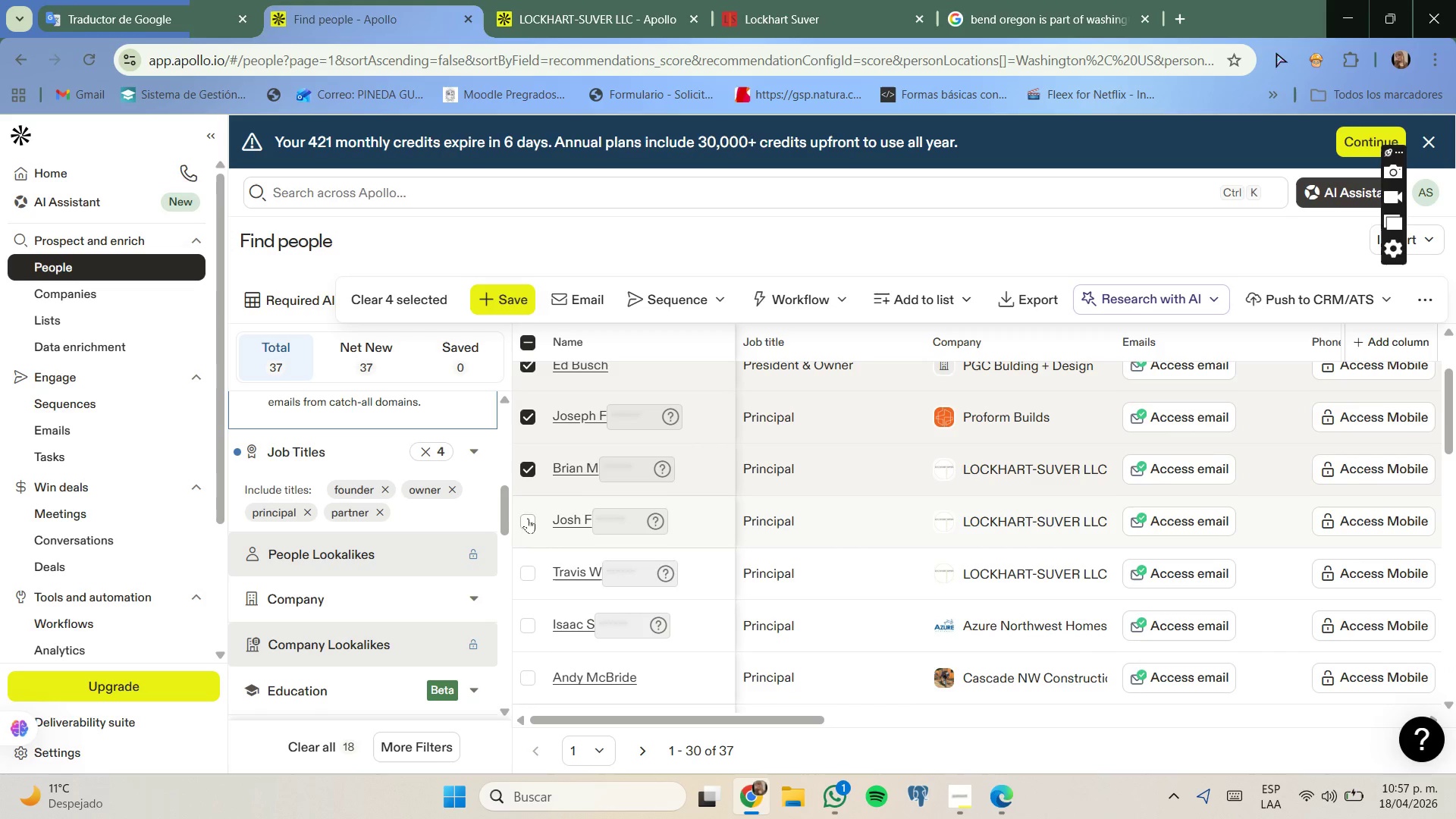 
left_click([527, 517])
 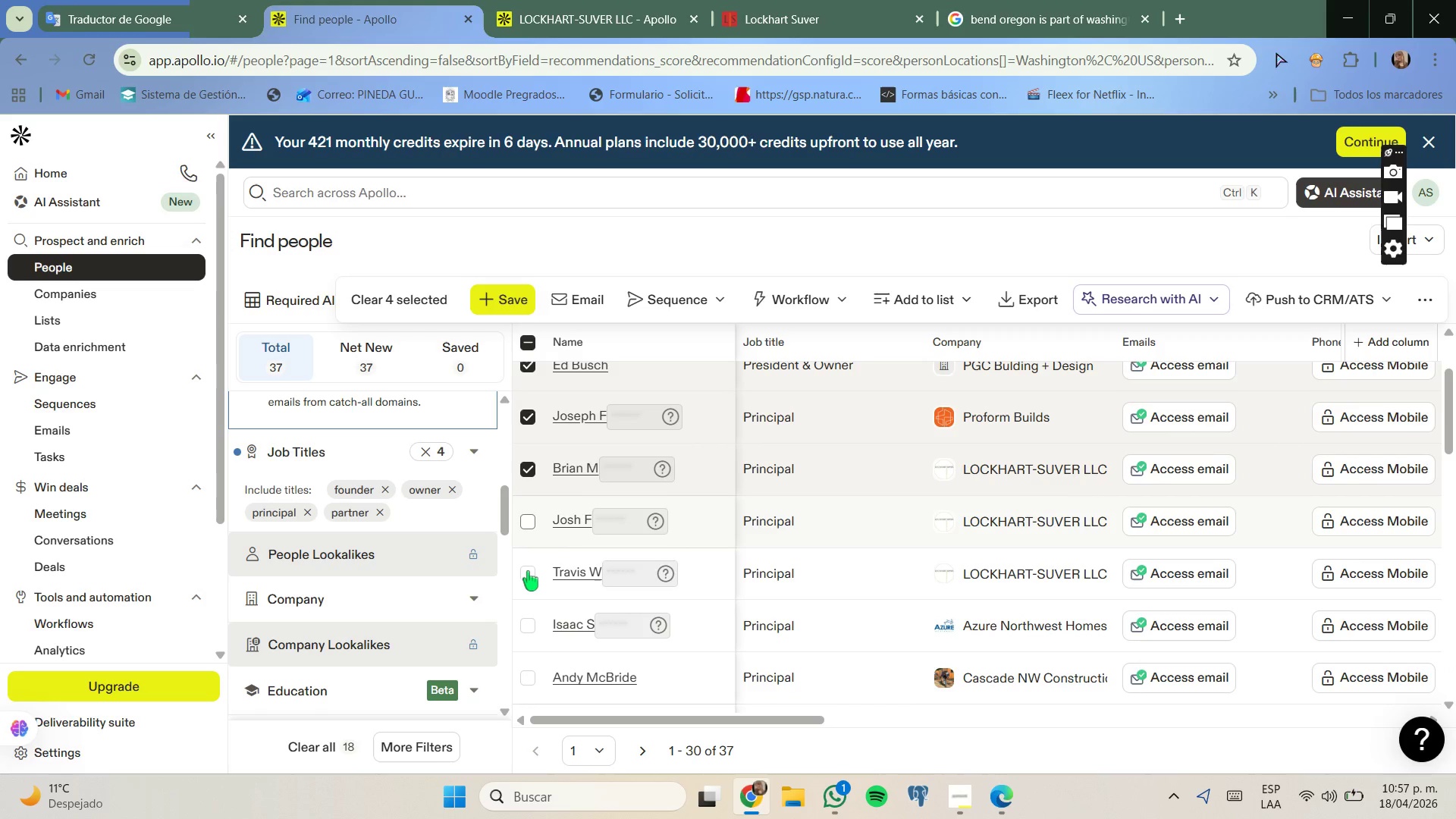 
left_click([528, 572])
 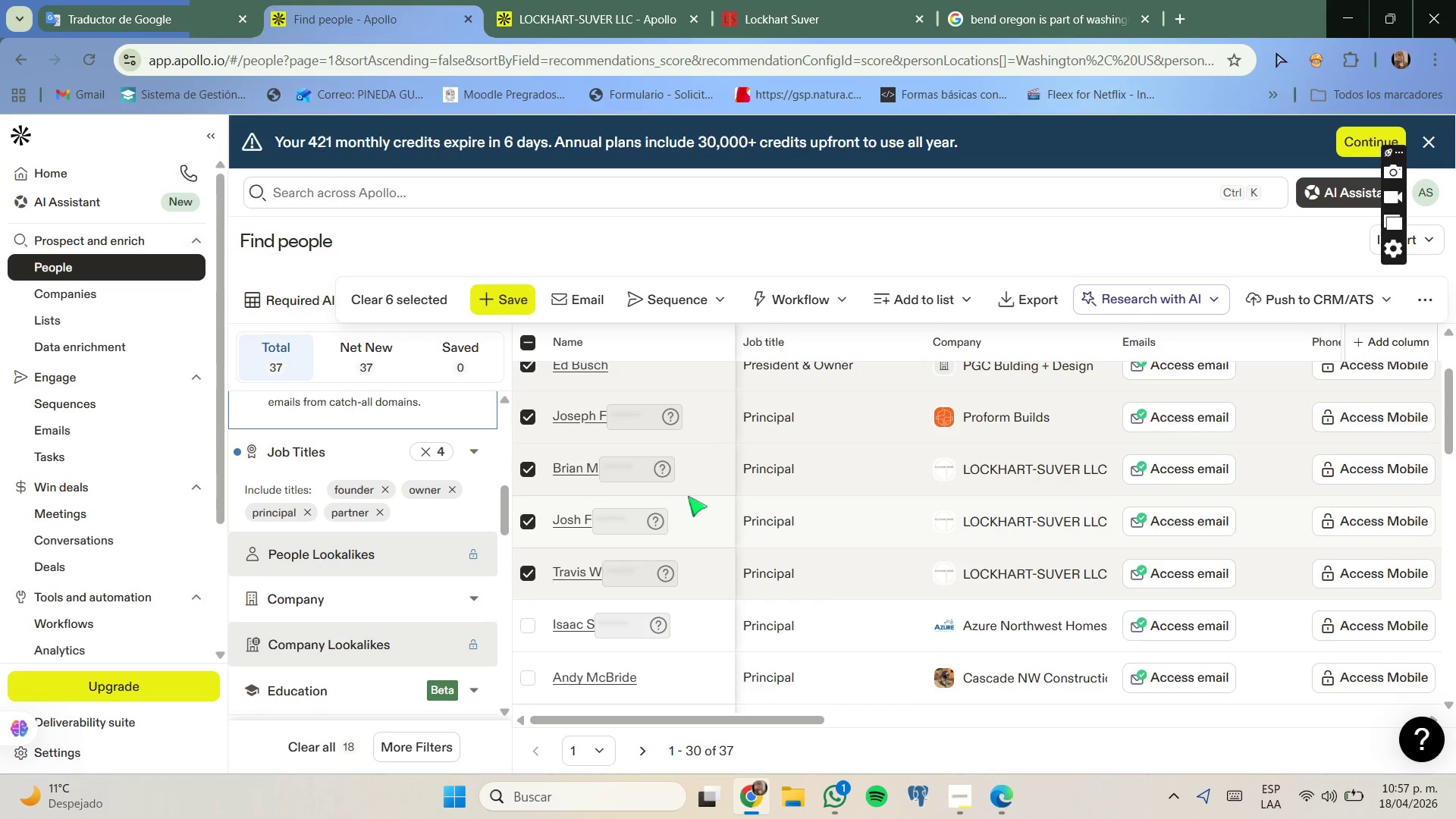 
scroll: coordinate [688, 495], scroll_direction: down, amount: 1.0
 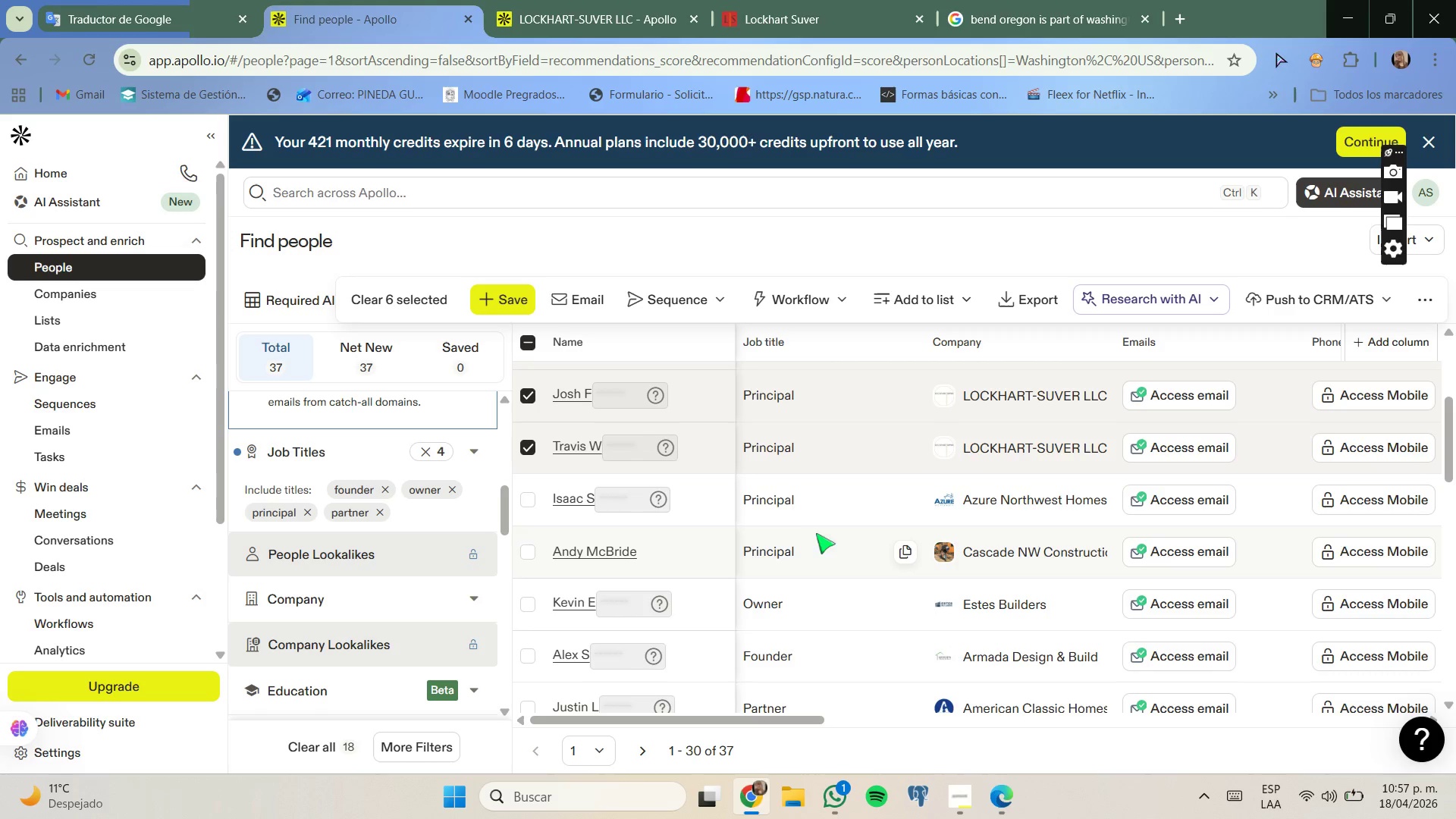 
right_click([976, 500])
 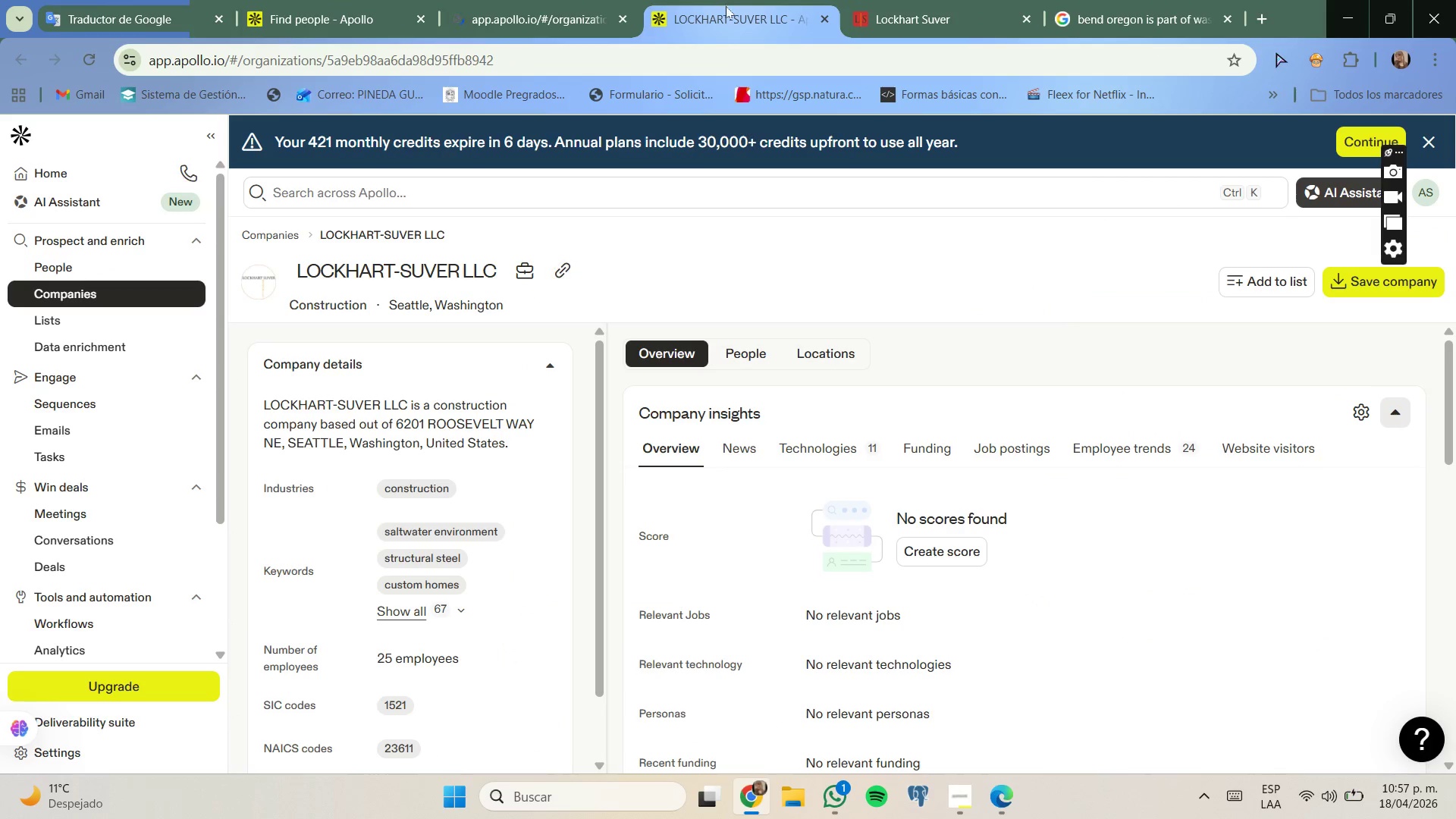 
left_click([824, 24])
 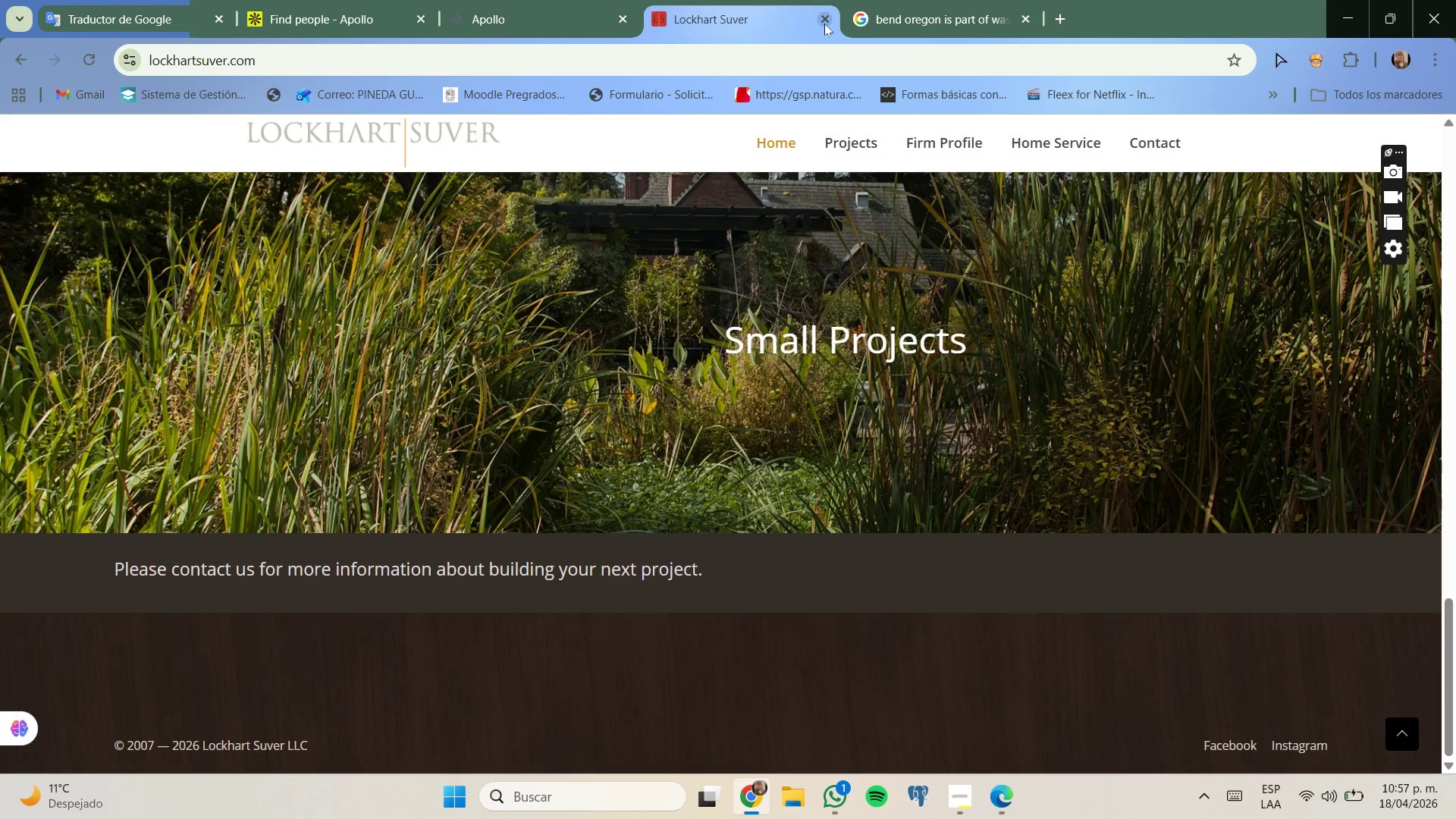 
left_click([824, 24])
 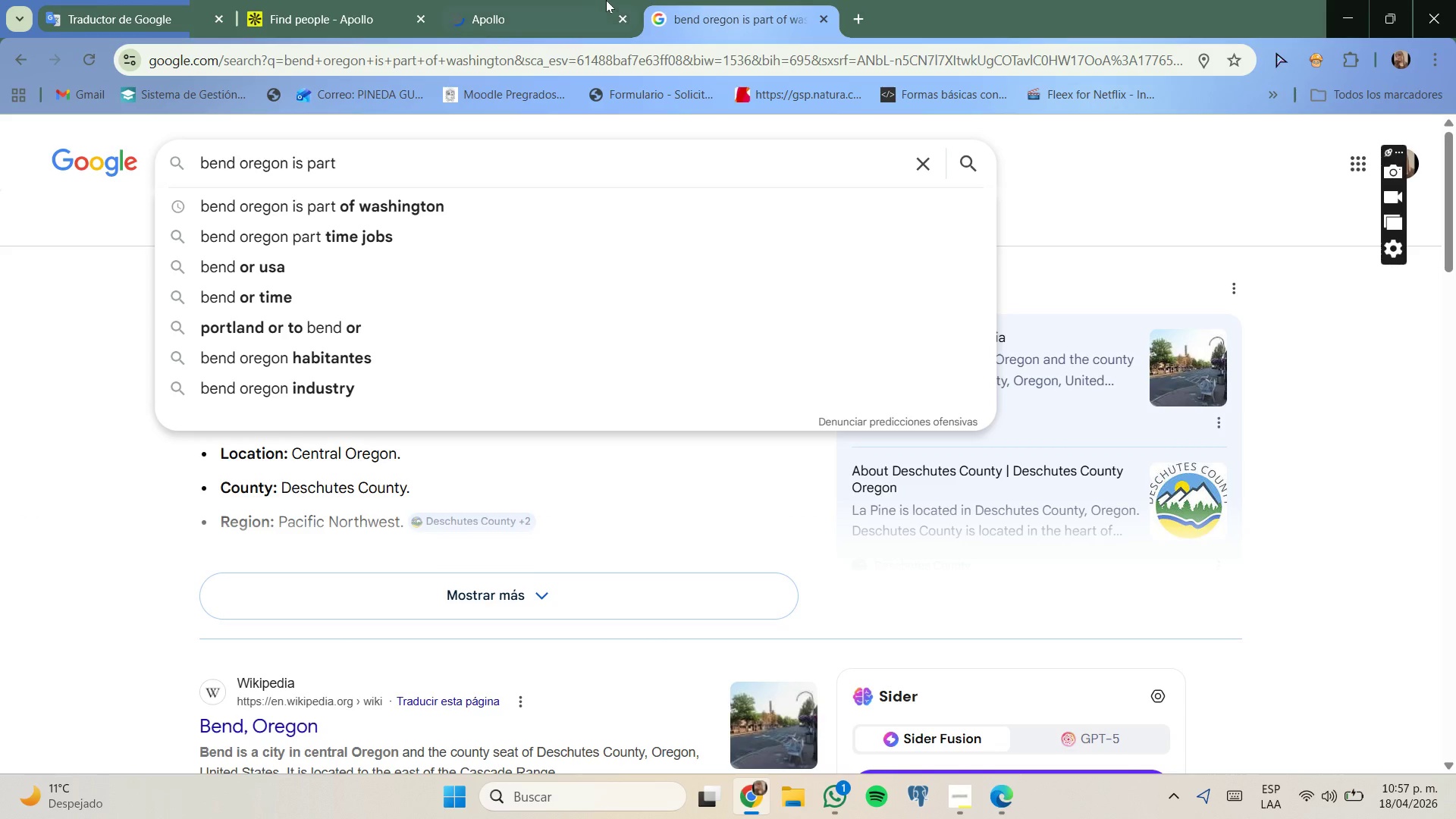 
left_click([604, 0])
 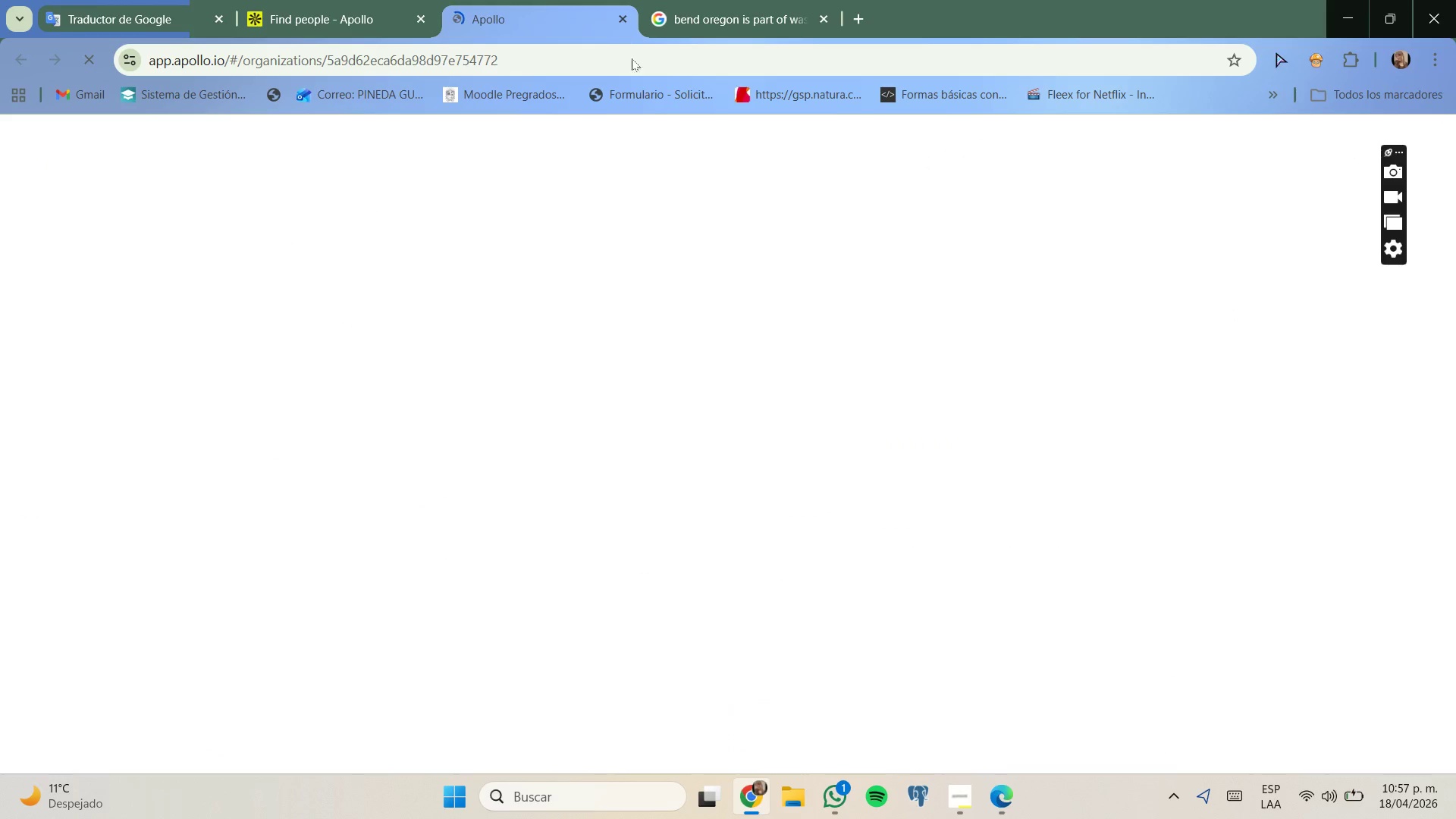 
mouse_move([696, 192])
 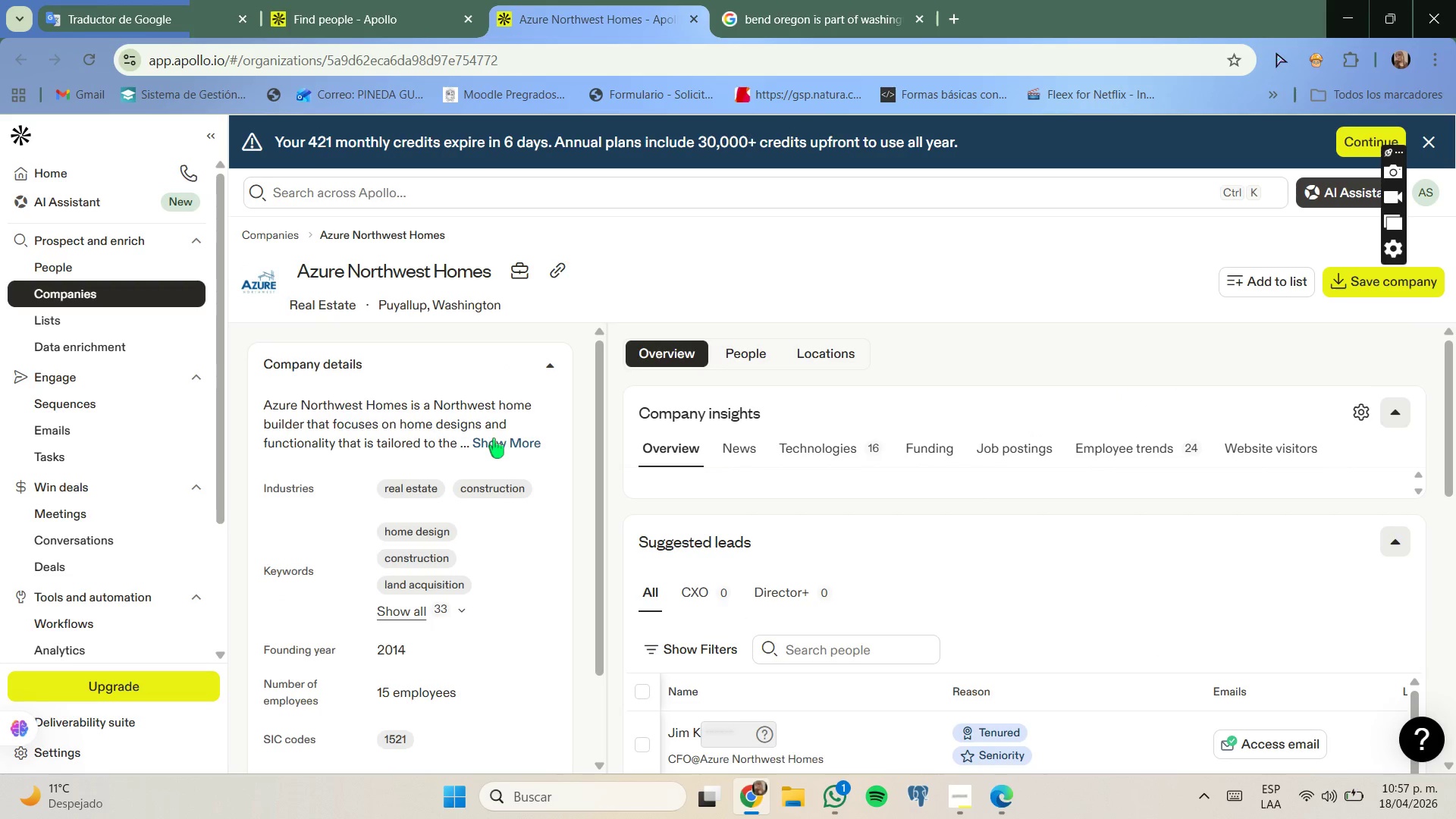 
left_click_drag(start_coordinate=[400, 422], to_coordinate=[482, 435])
 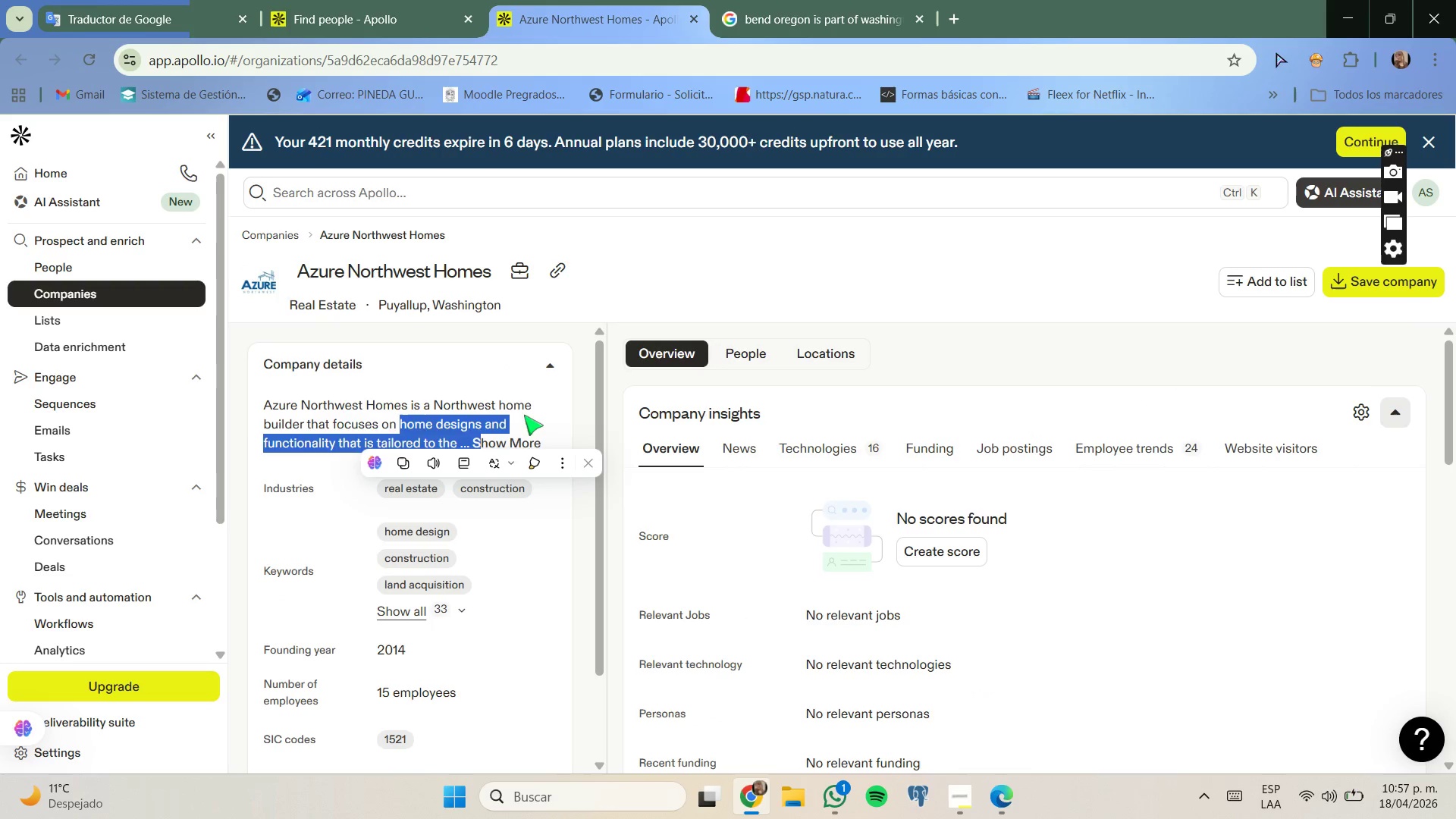 
left_click([524, 410])
 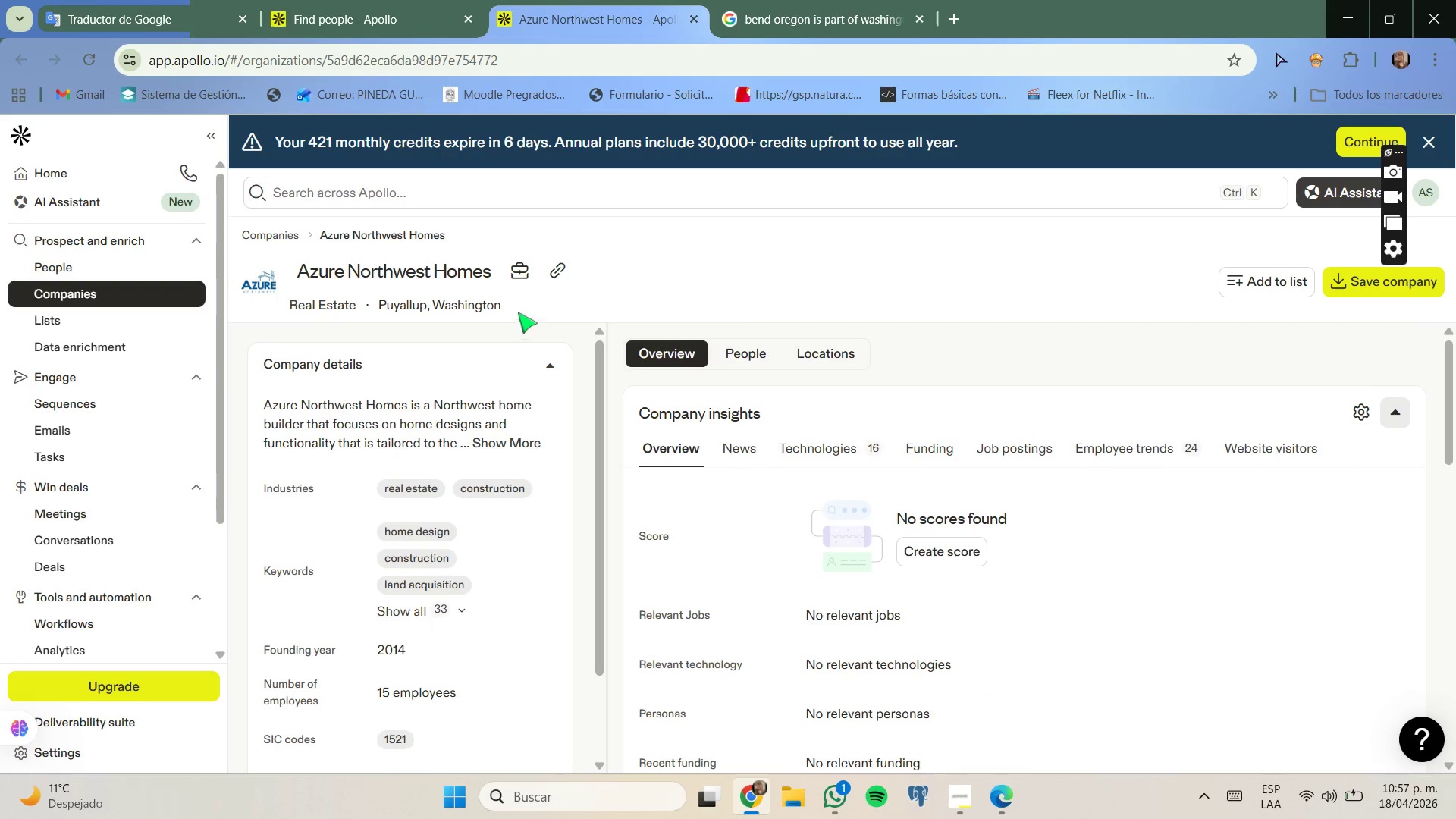 
left_click_drag(start_coordinate=[515, 303], to_coordinate=[441, 303])
 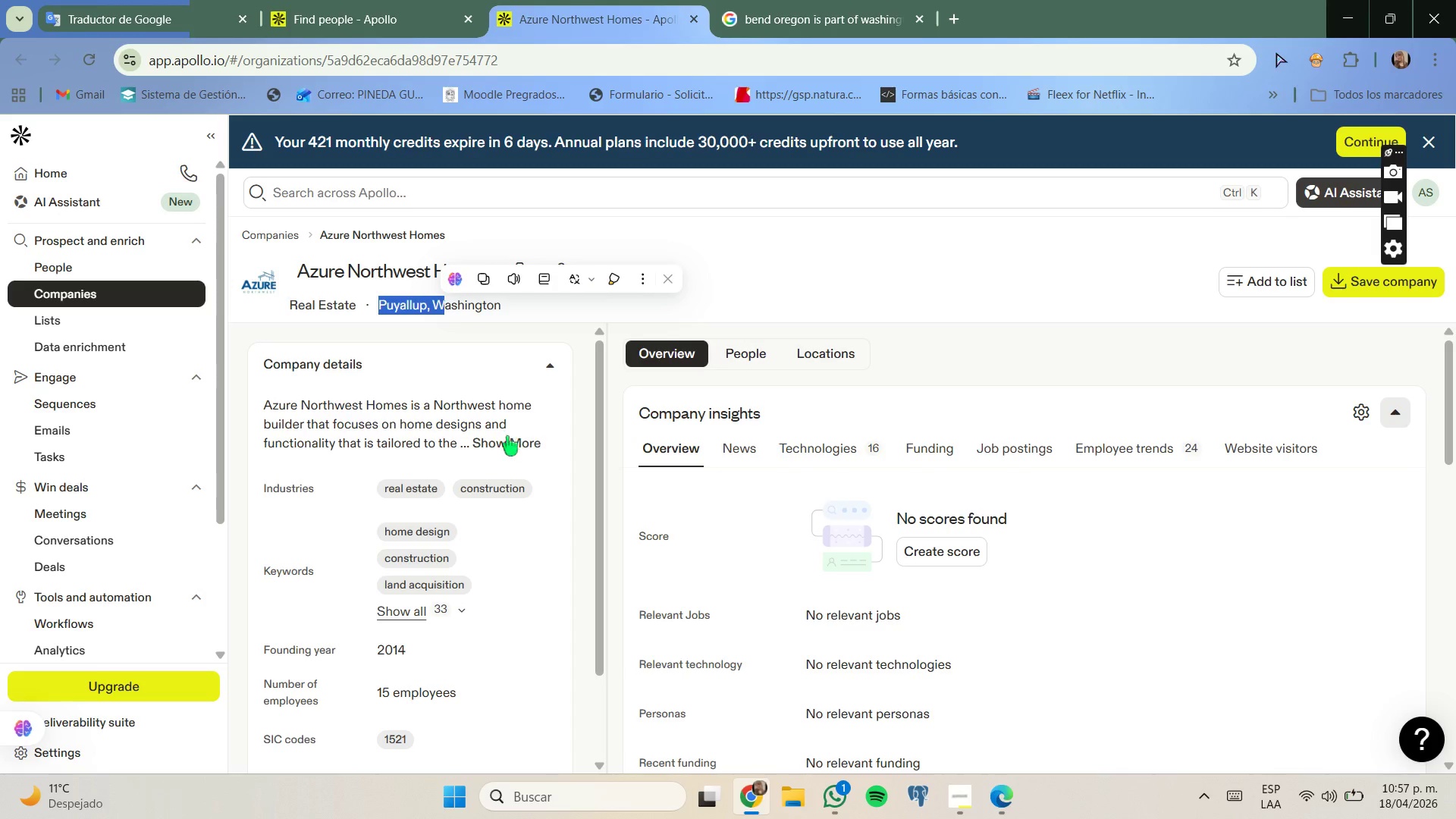 
left_click([509, 438])
 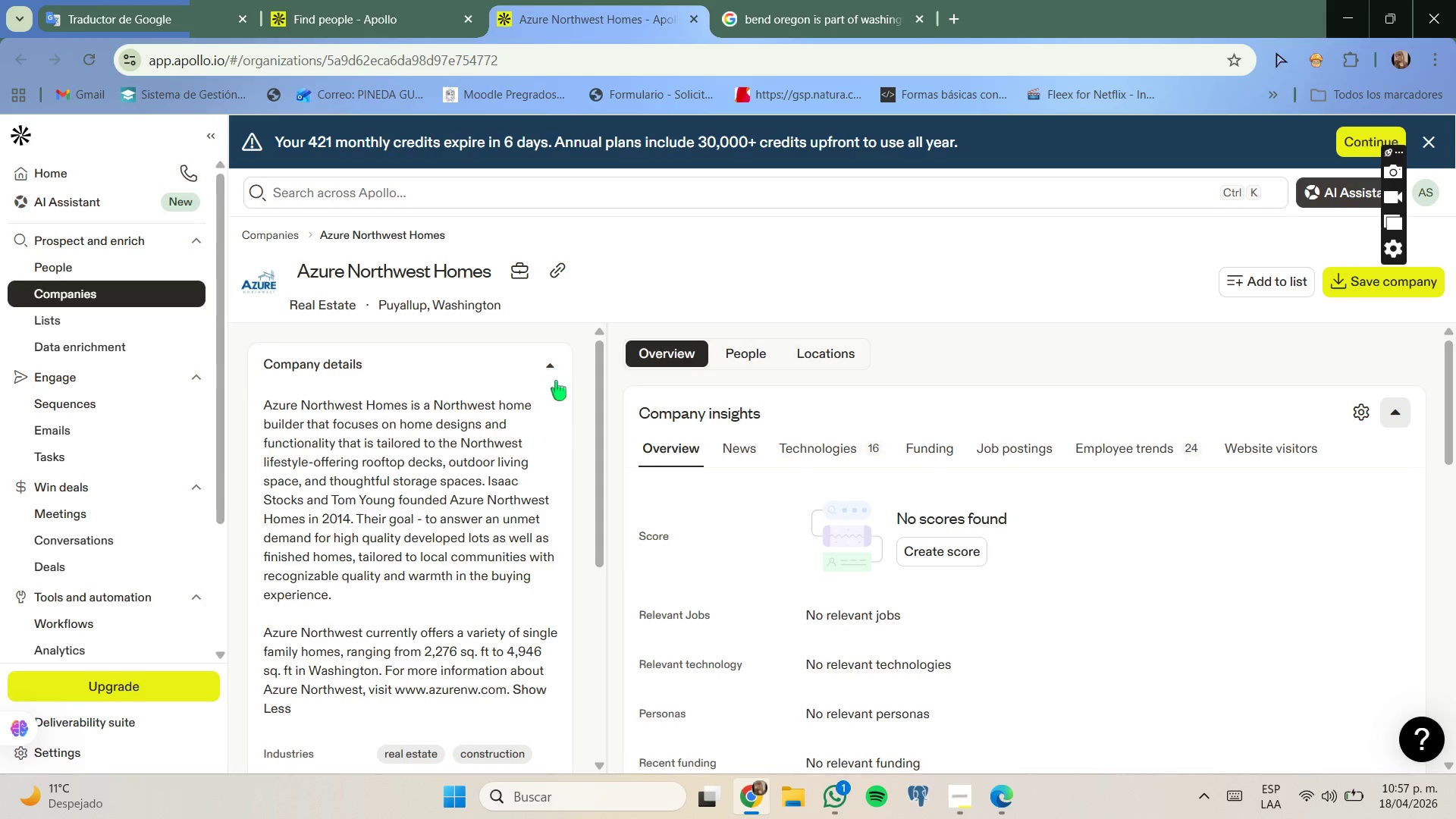 
left_click([551, 273])
 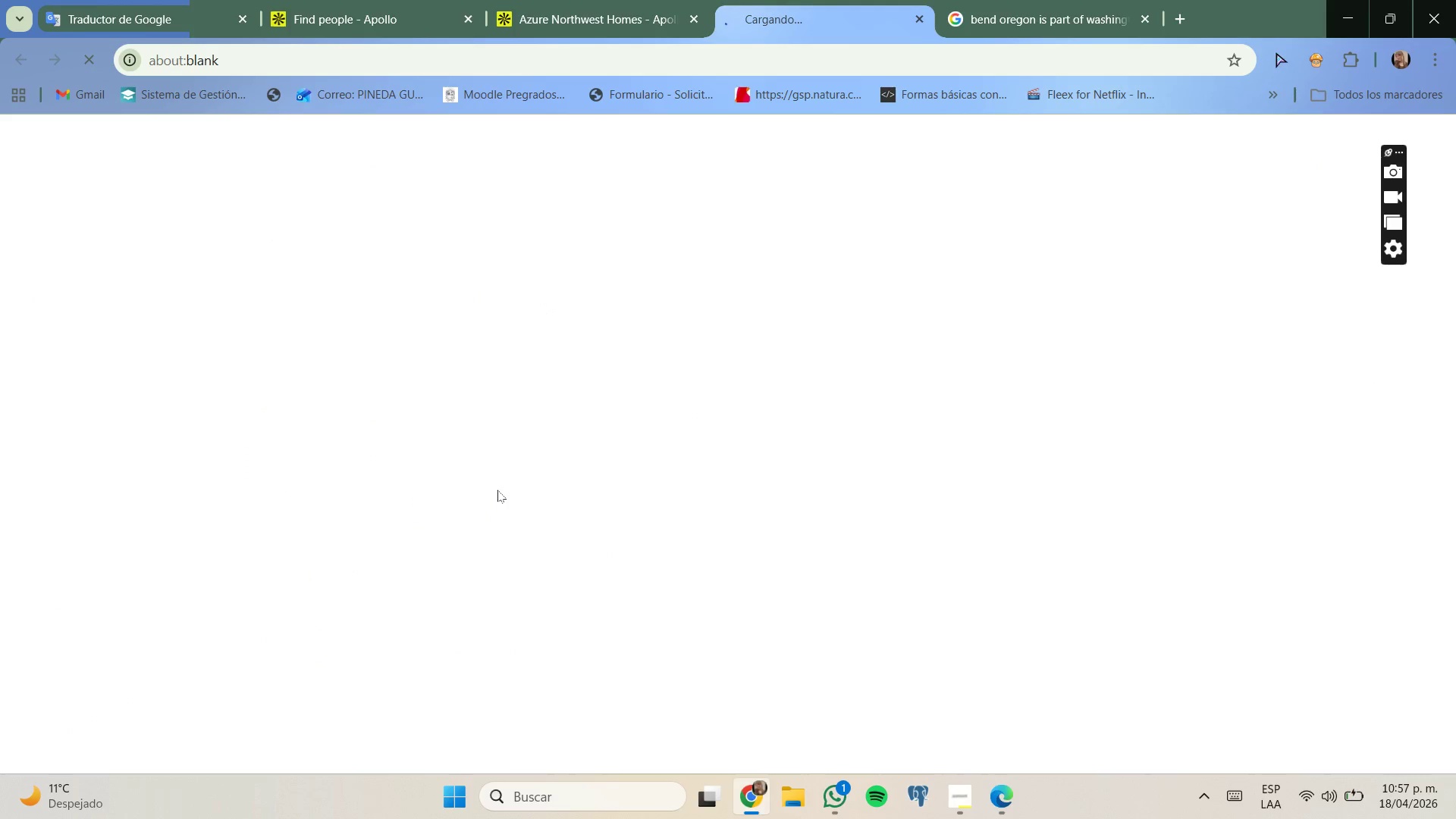 
left_click_drag(start_coordinate=[603, 0], to_coordinate=[603, 14])
 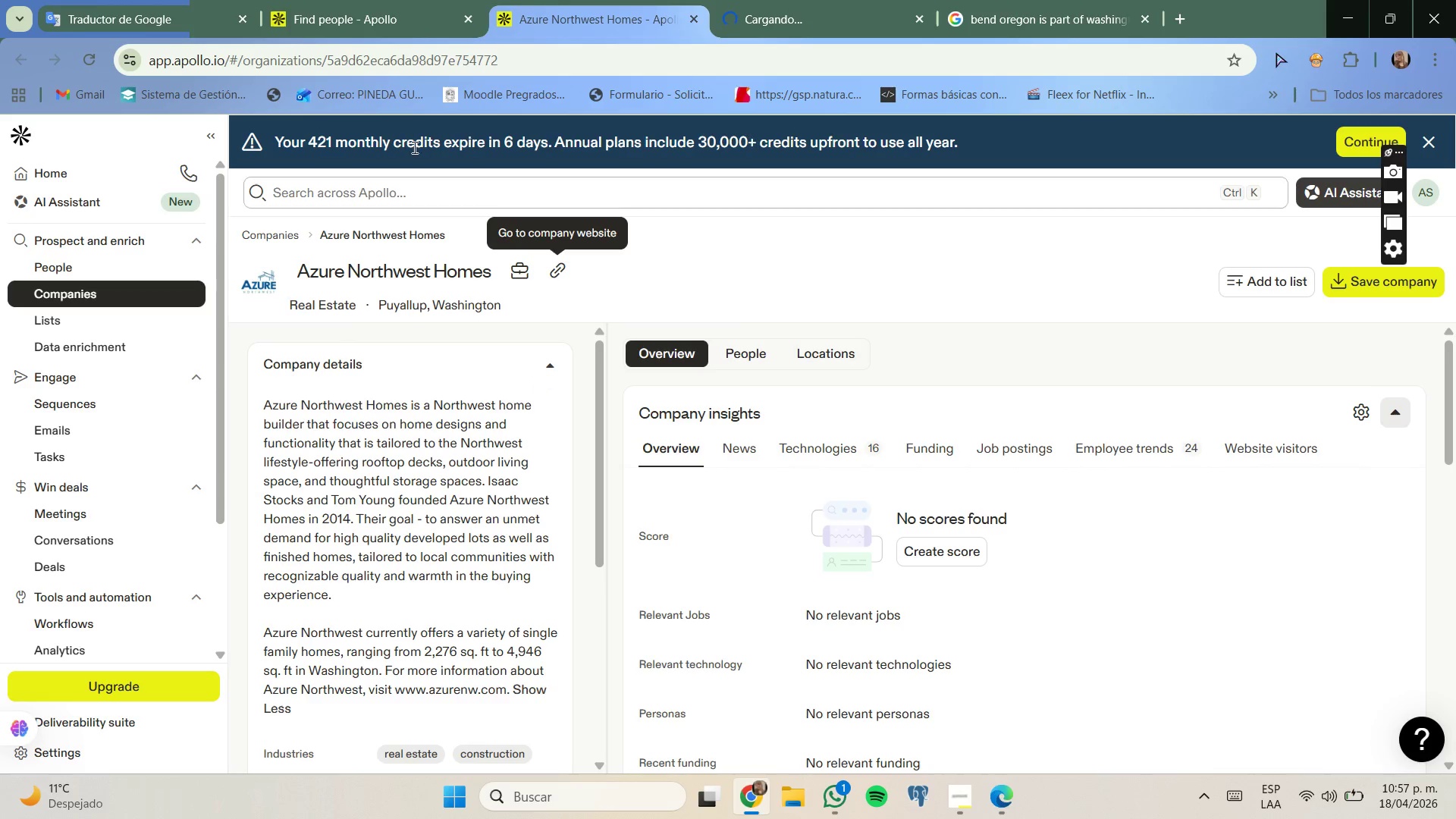 
left_click([370, 2])
 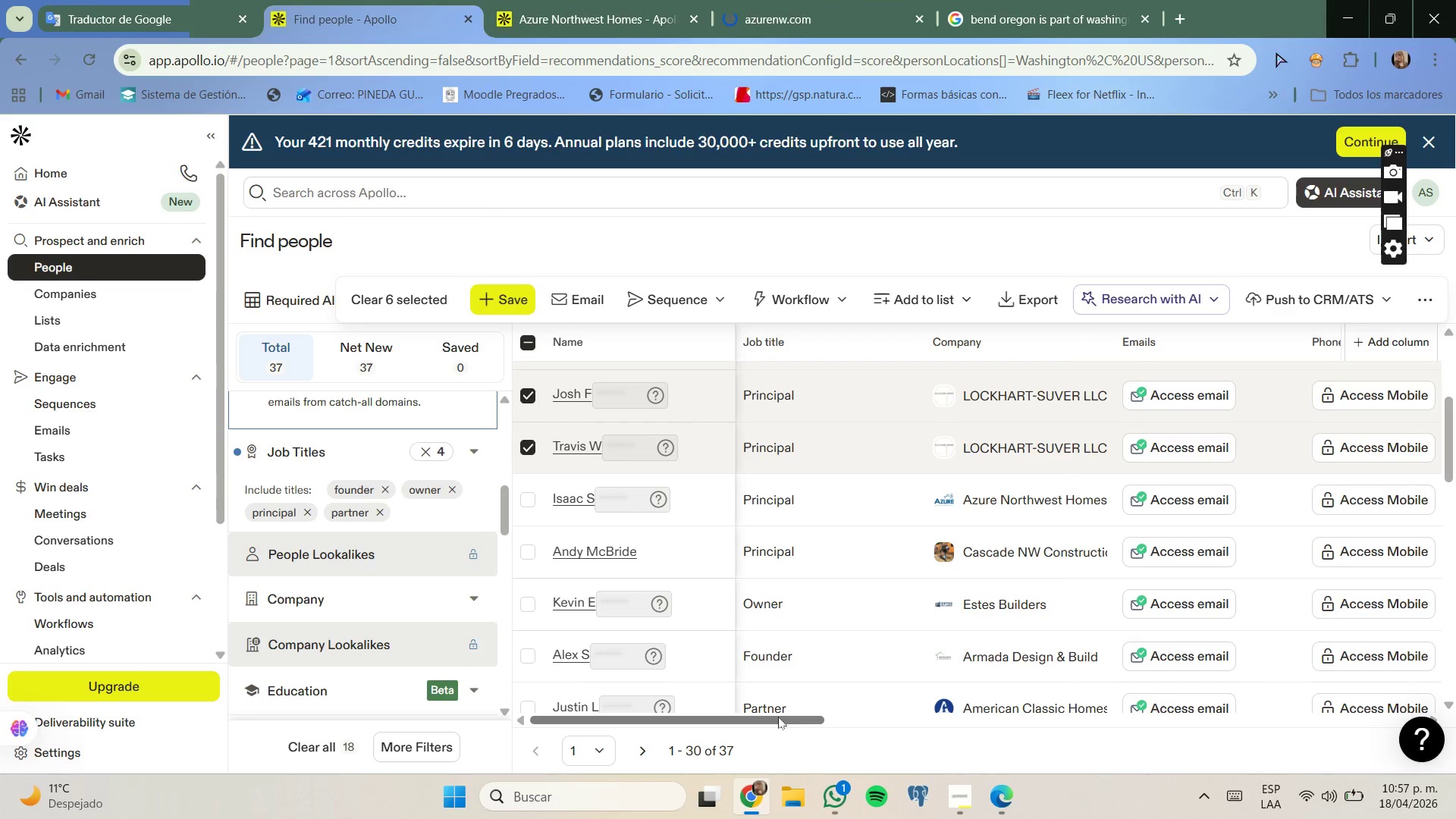 
left_click_drag(start_coordinate=[778, 720], to_coordinate=[1053, 745])
 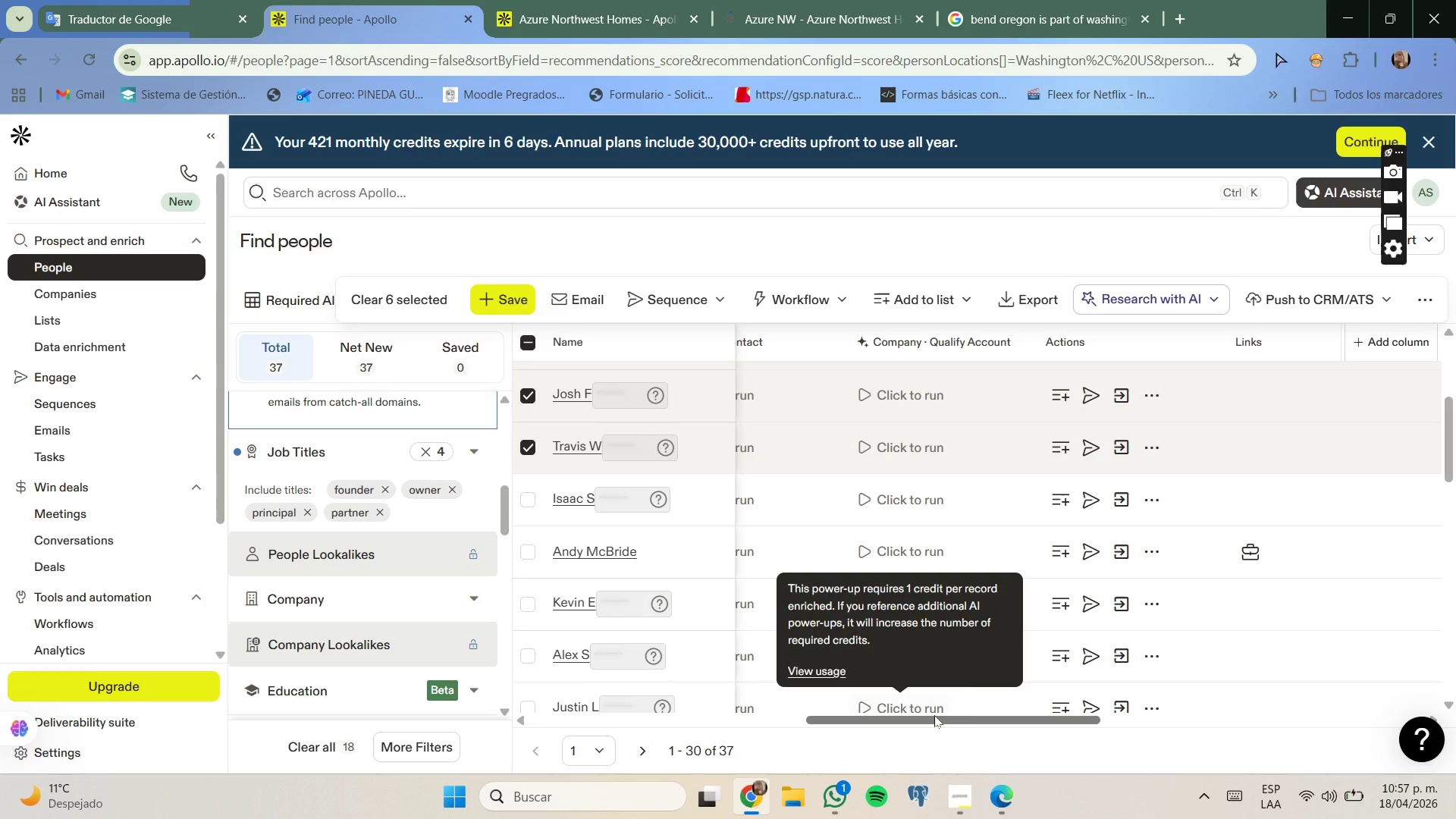 
left_click_drag(start_coordinate=[934, 716], to_coordinate=[1211, 739])
 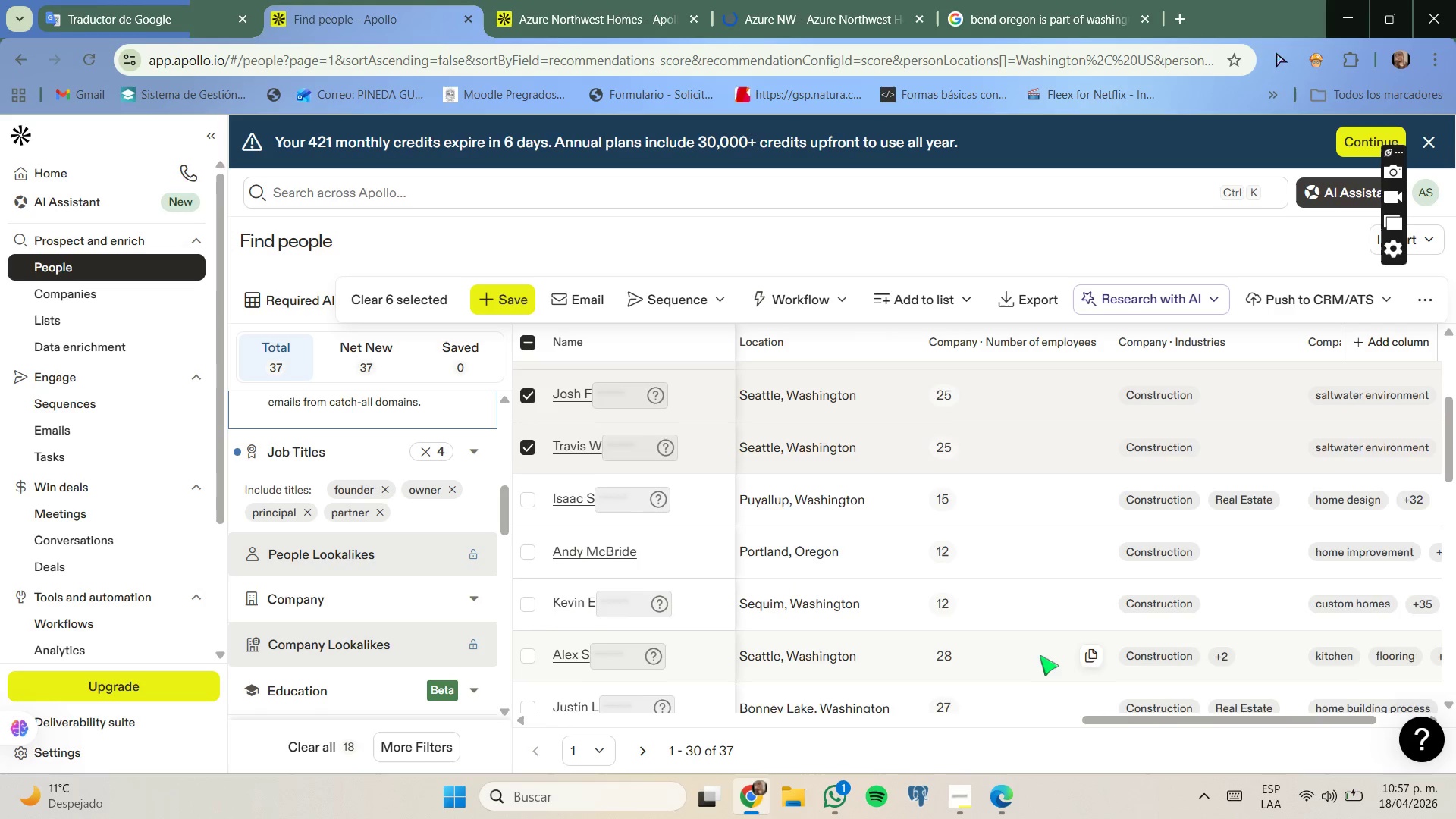 
scroll: coordinate [1040, 655], scroll_direction: down, amount: 3.0
 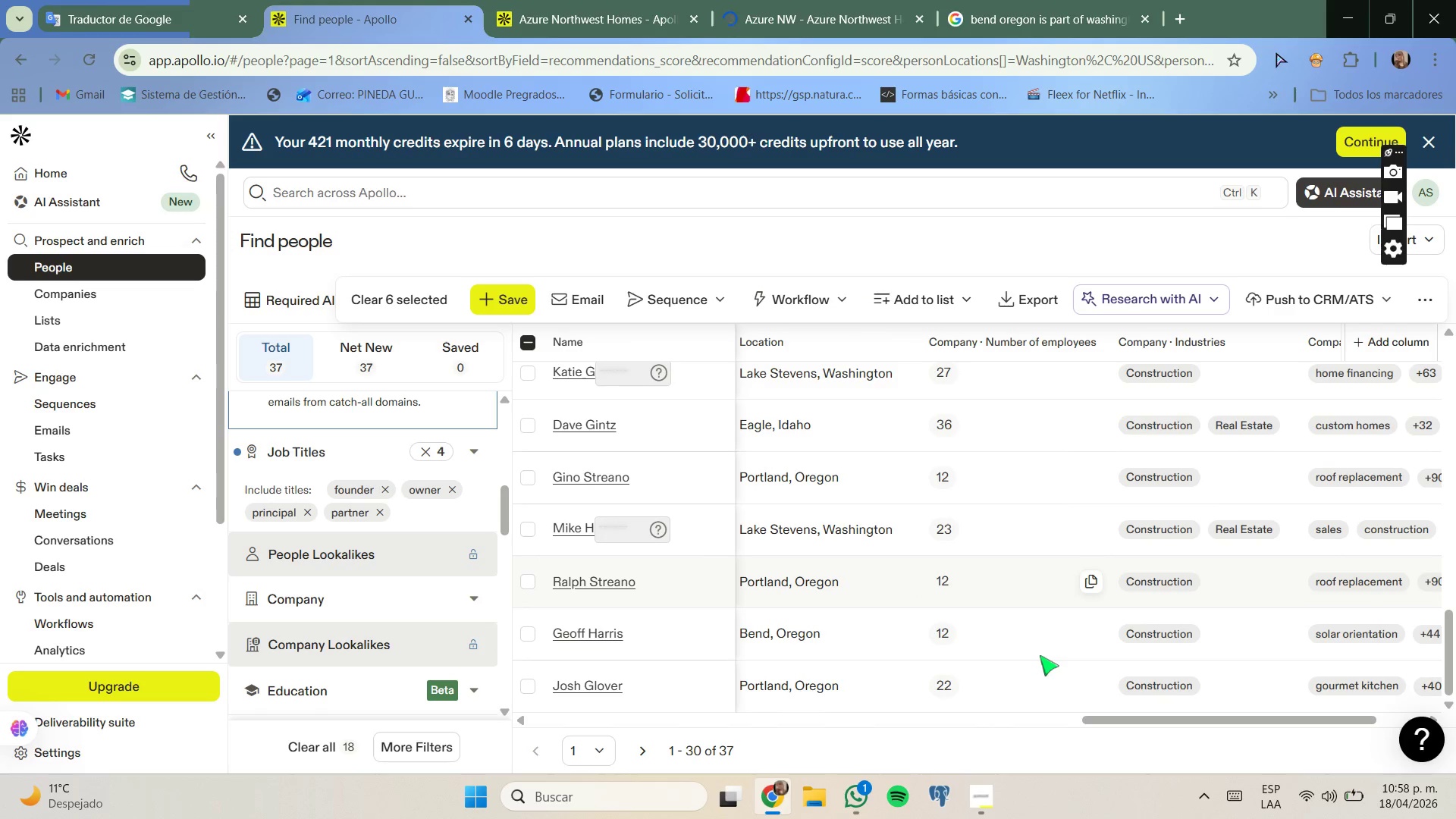 
left_click_drag(start_coordinate=[1103, 721], to_coordinate=[631, 635])
 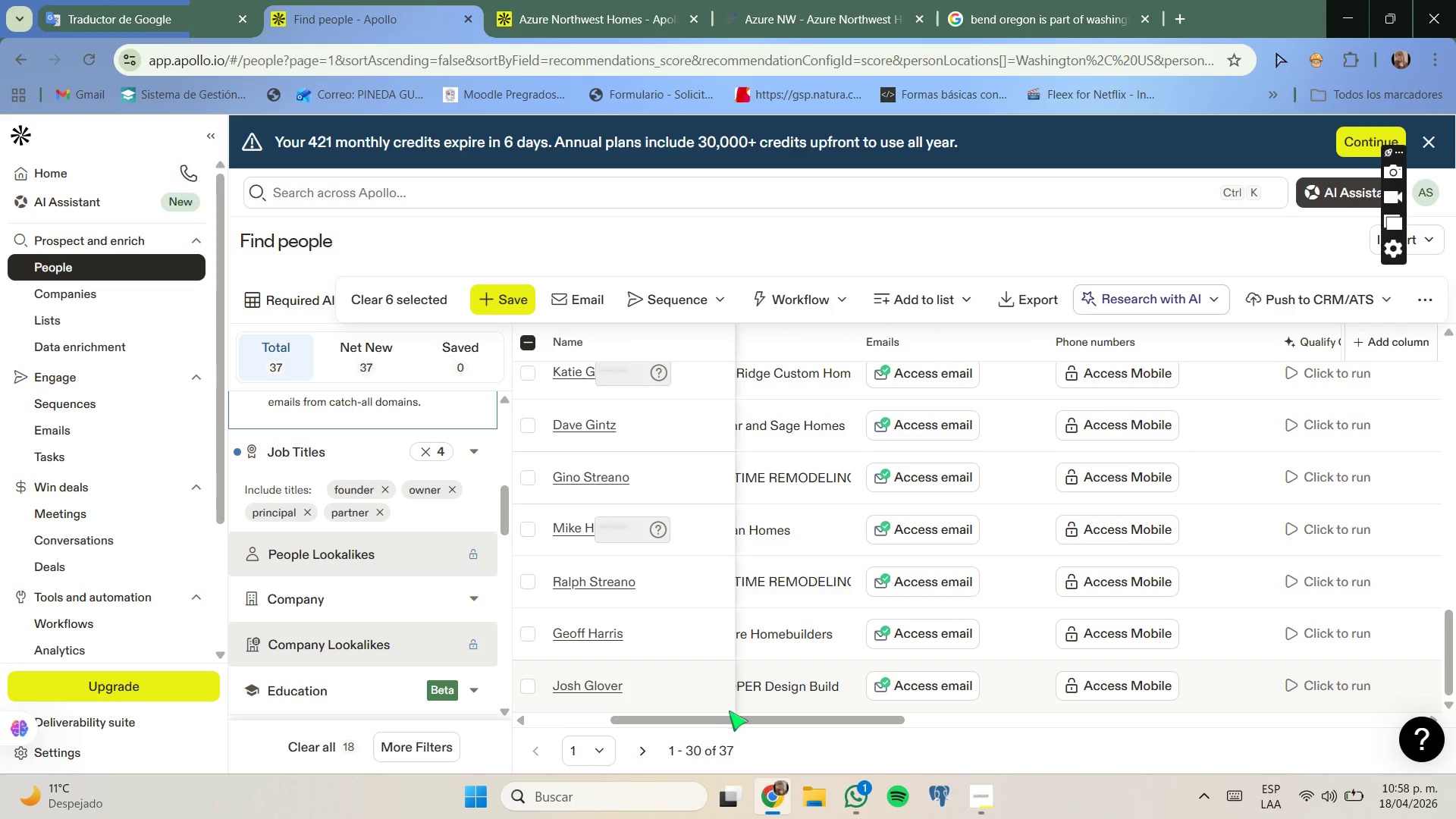 
left_click_drag(start_coordinate=[729, 716], to_coordinate=[573, 683])
 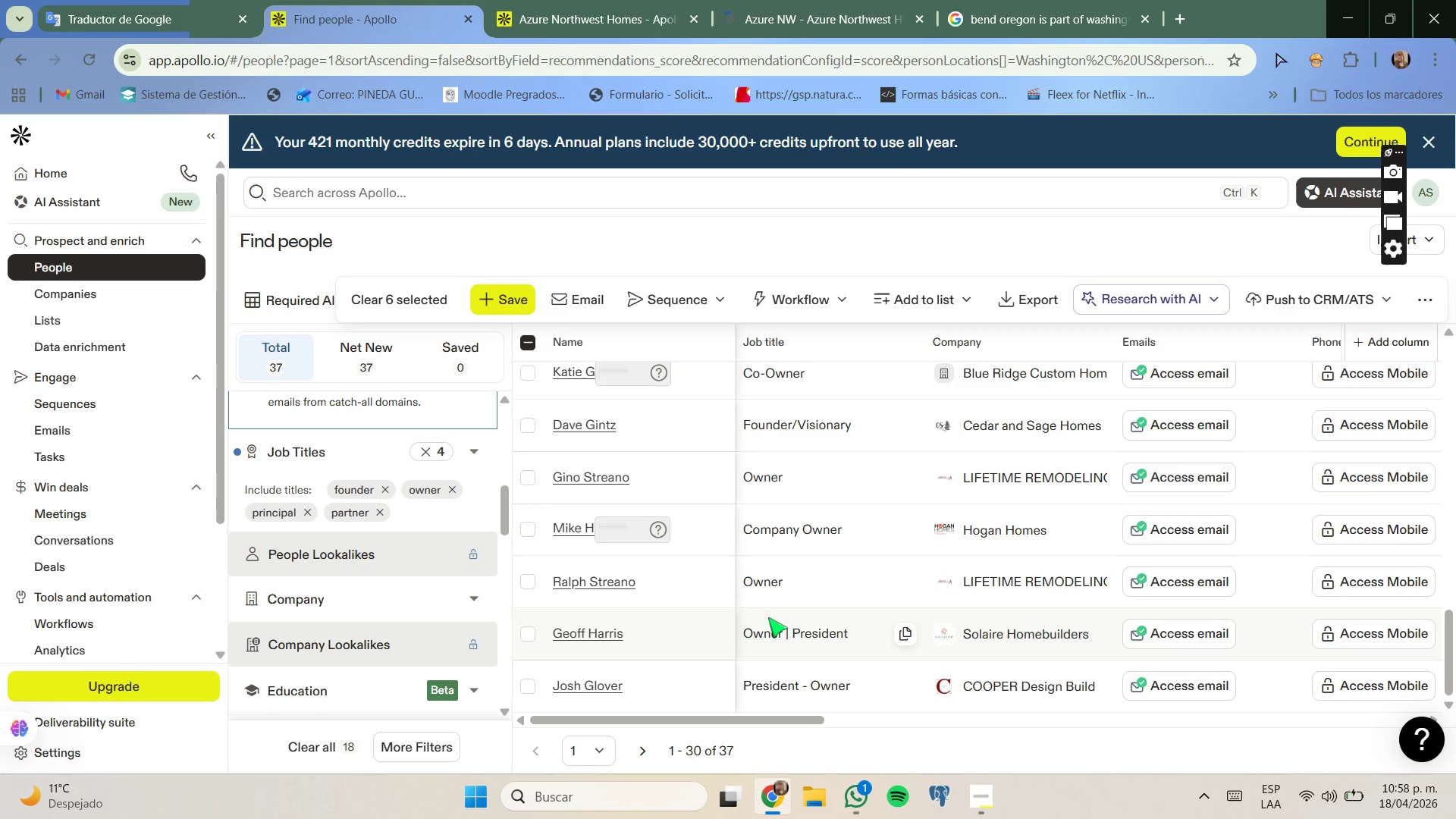 
scroll: coordinate [768, 617], scroll_direction: up, amount: 8.0
 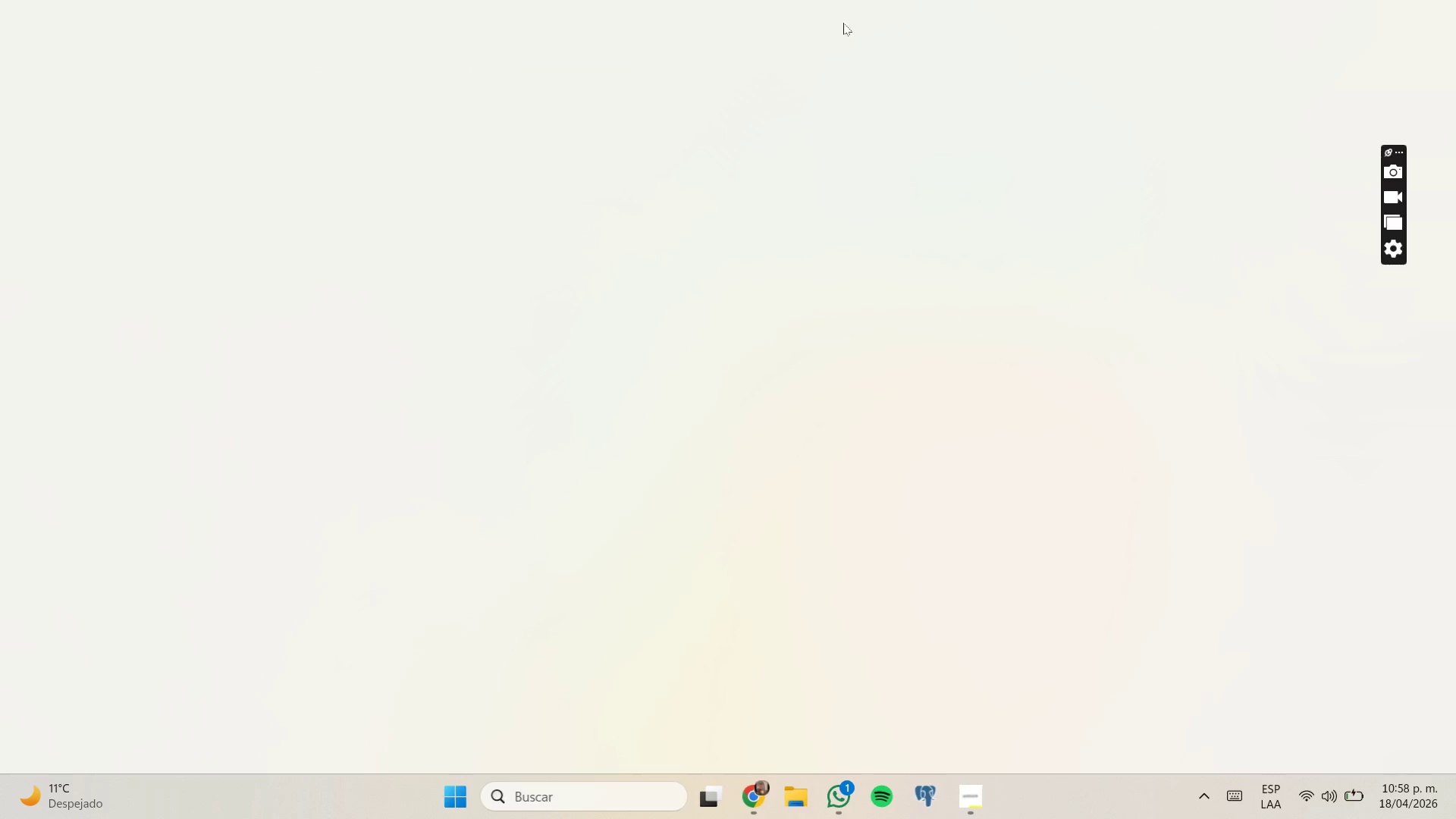 
left_click_drag(start_coordinate=[739, 781], to_coordinate=[739, 777])
 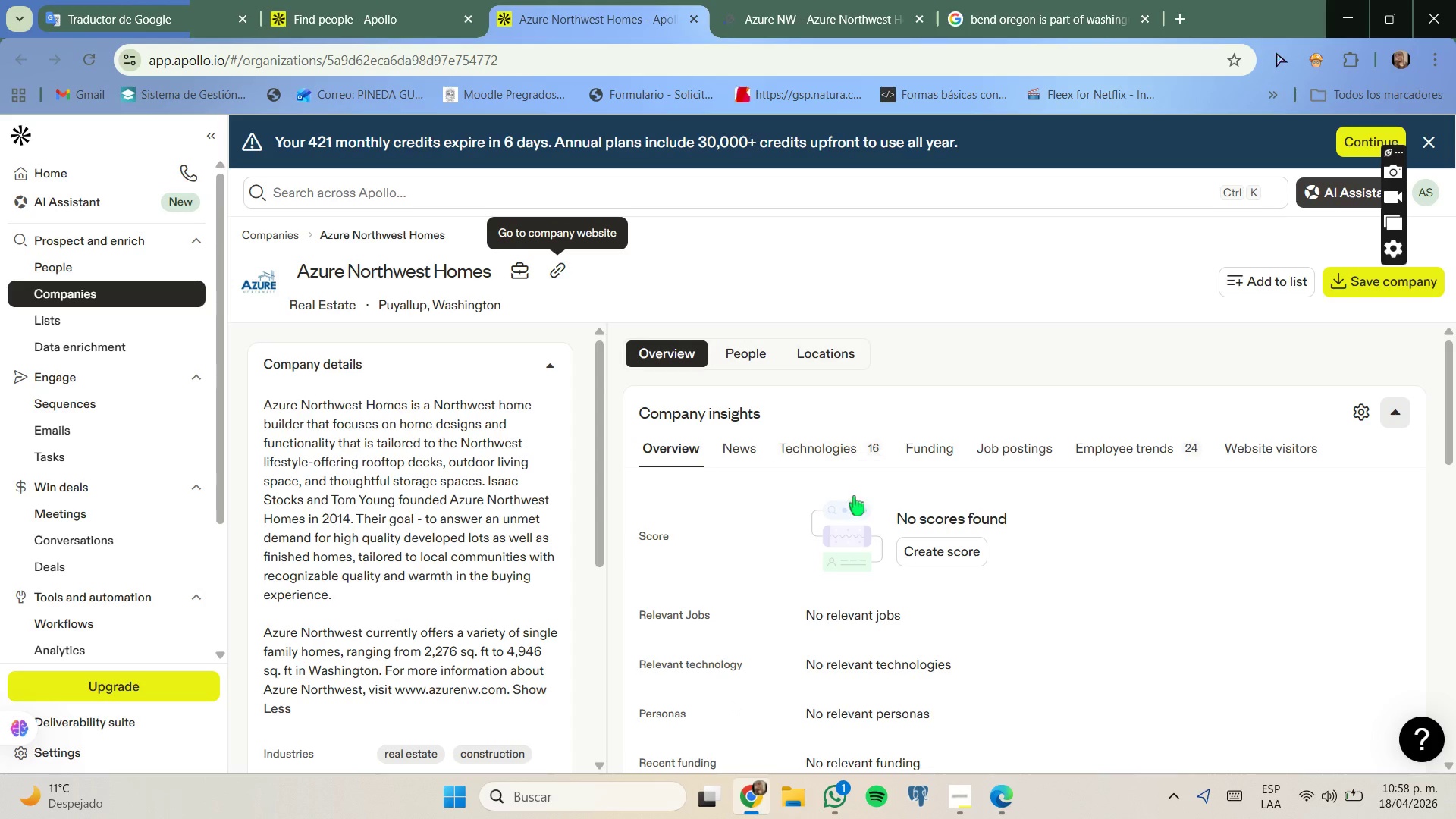 
left_click([824, 0])
 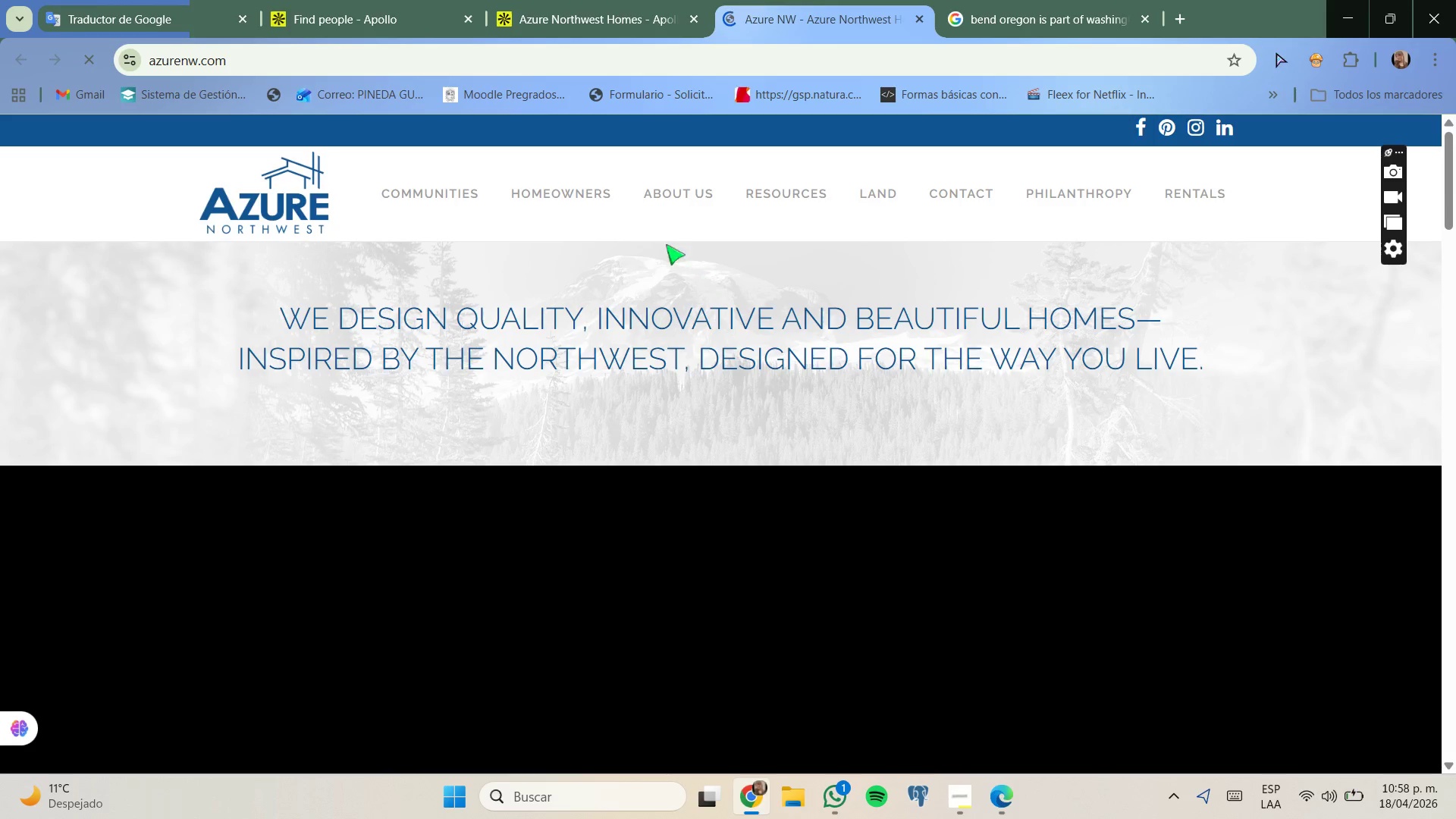 
mouse_move([615, 202])
 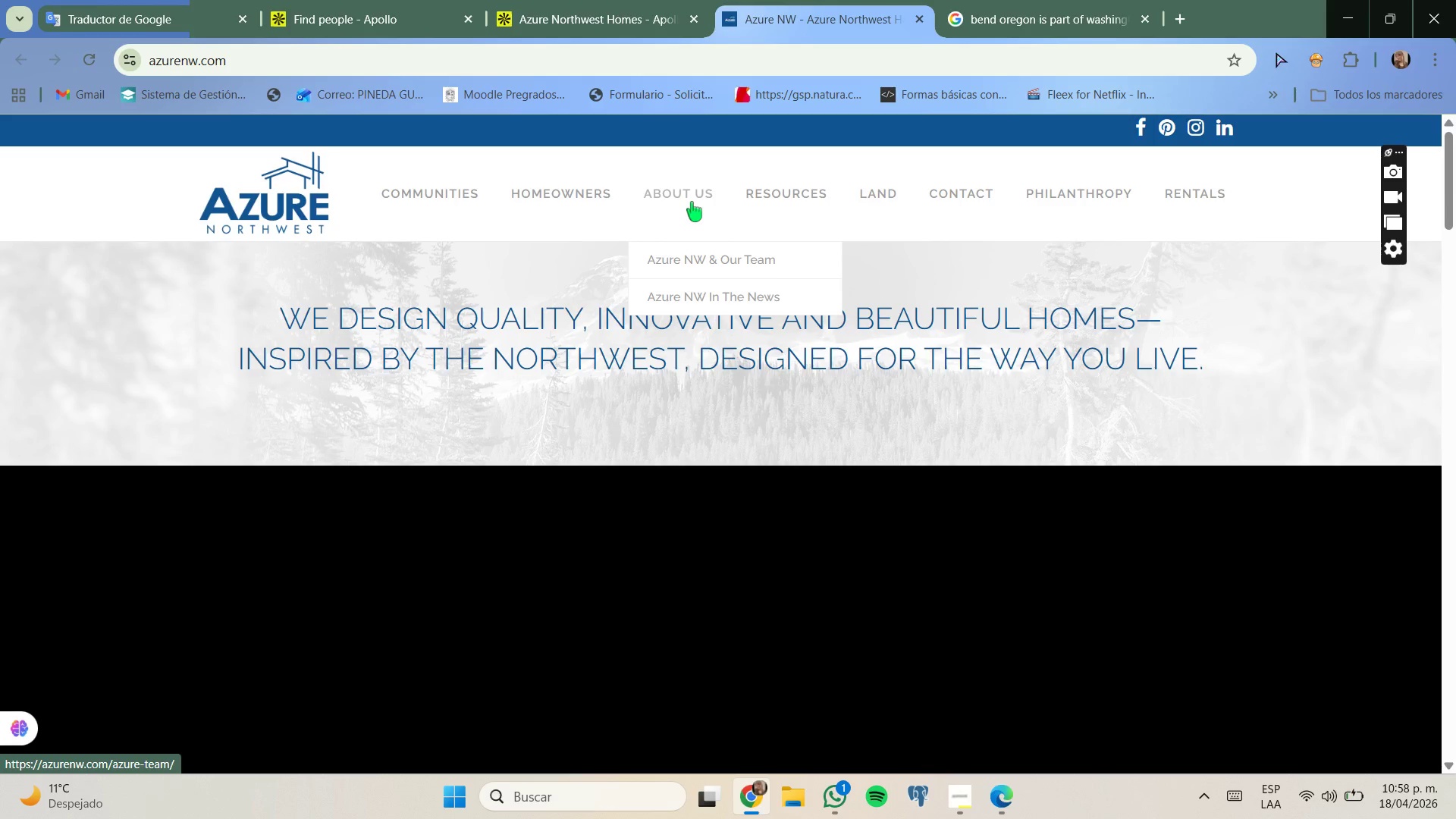 
mouse_move([812, 210])
 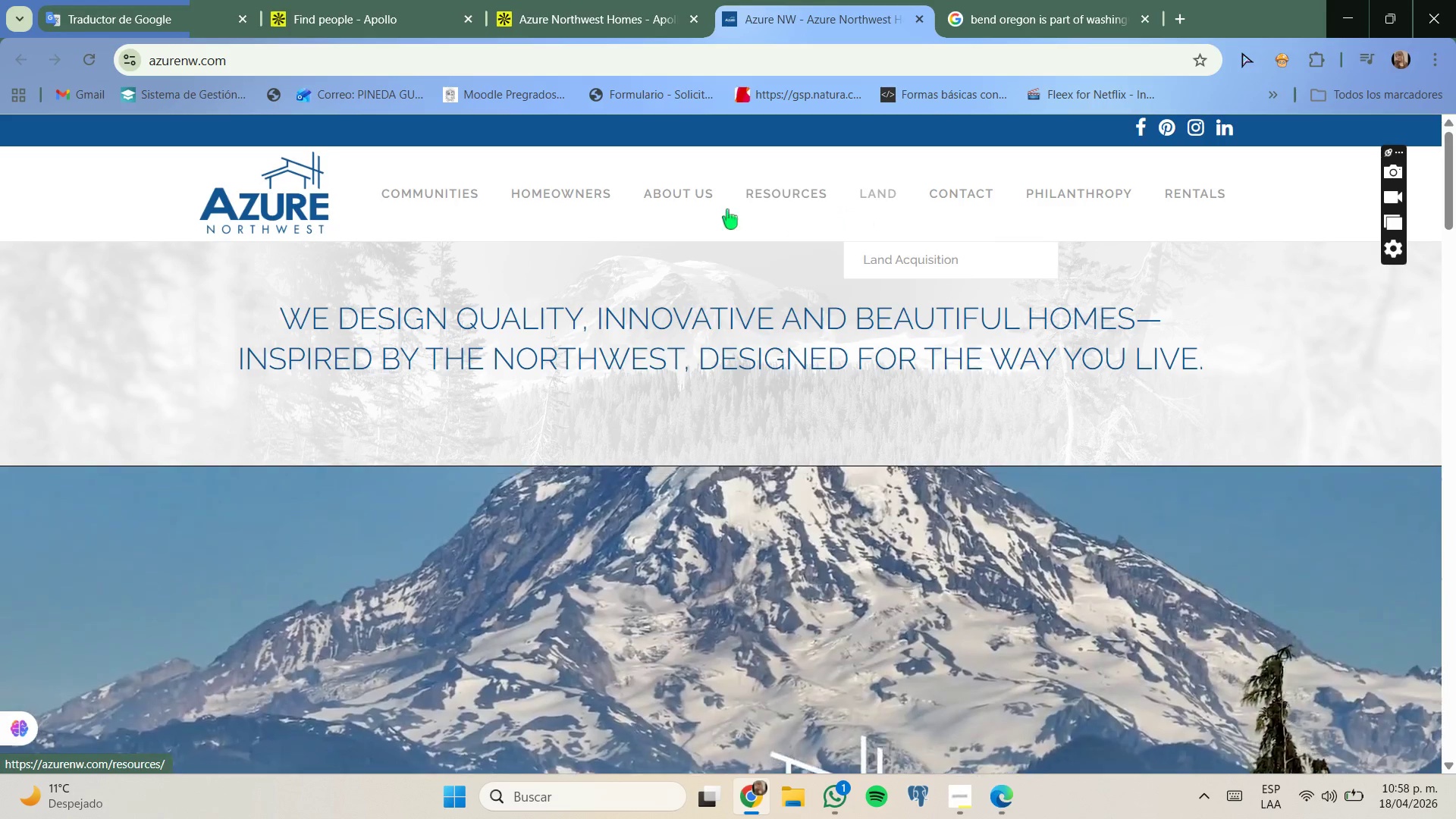 
mouse_move([439, 193])
 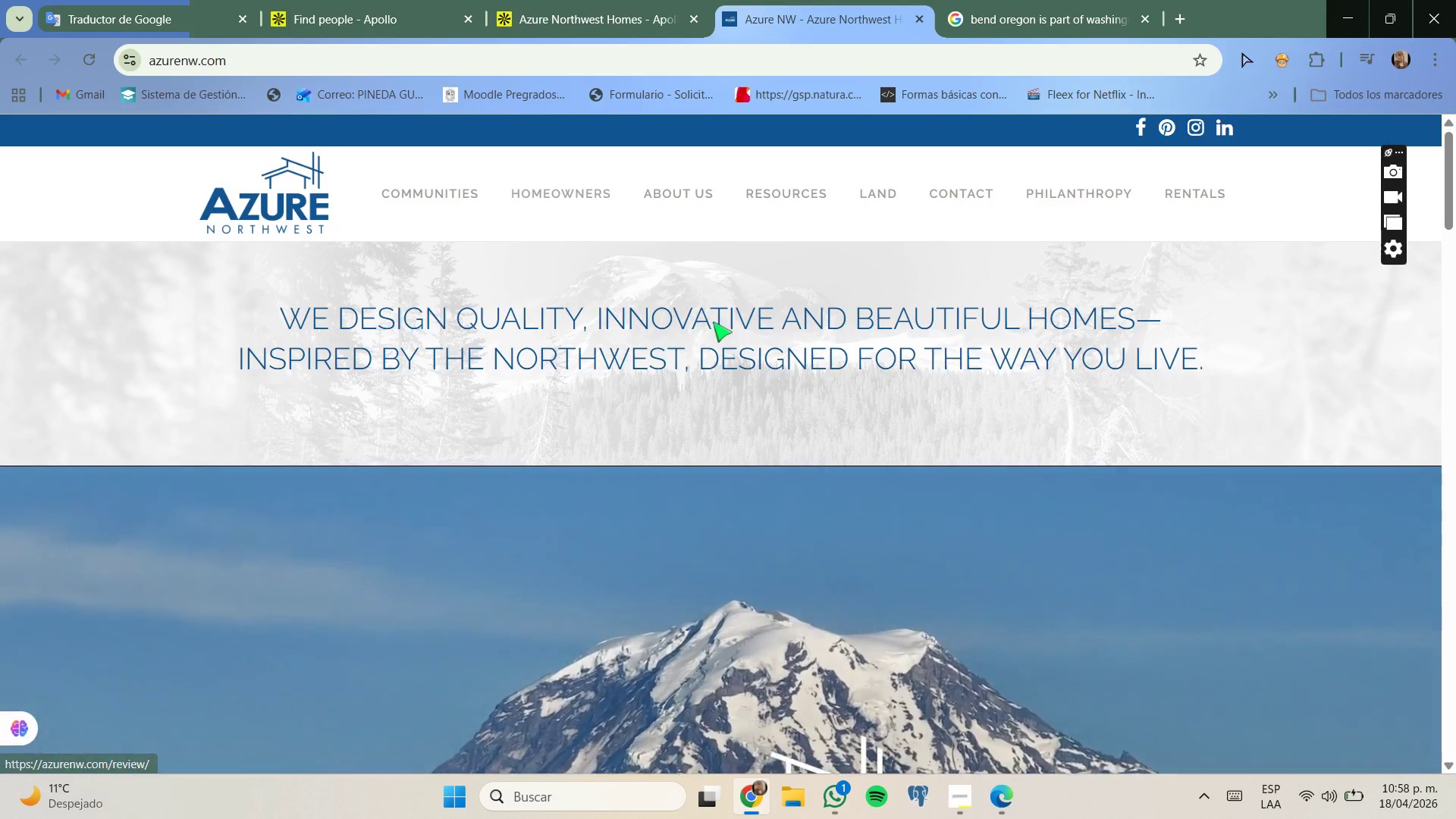 
scroll: coordinate [678, 306], scroll_direction: down, amount: 13.0
 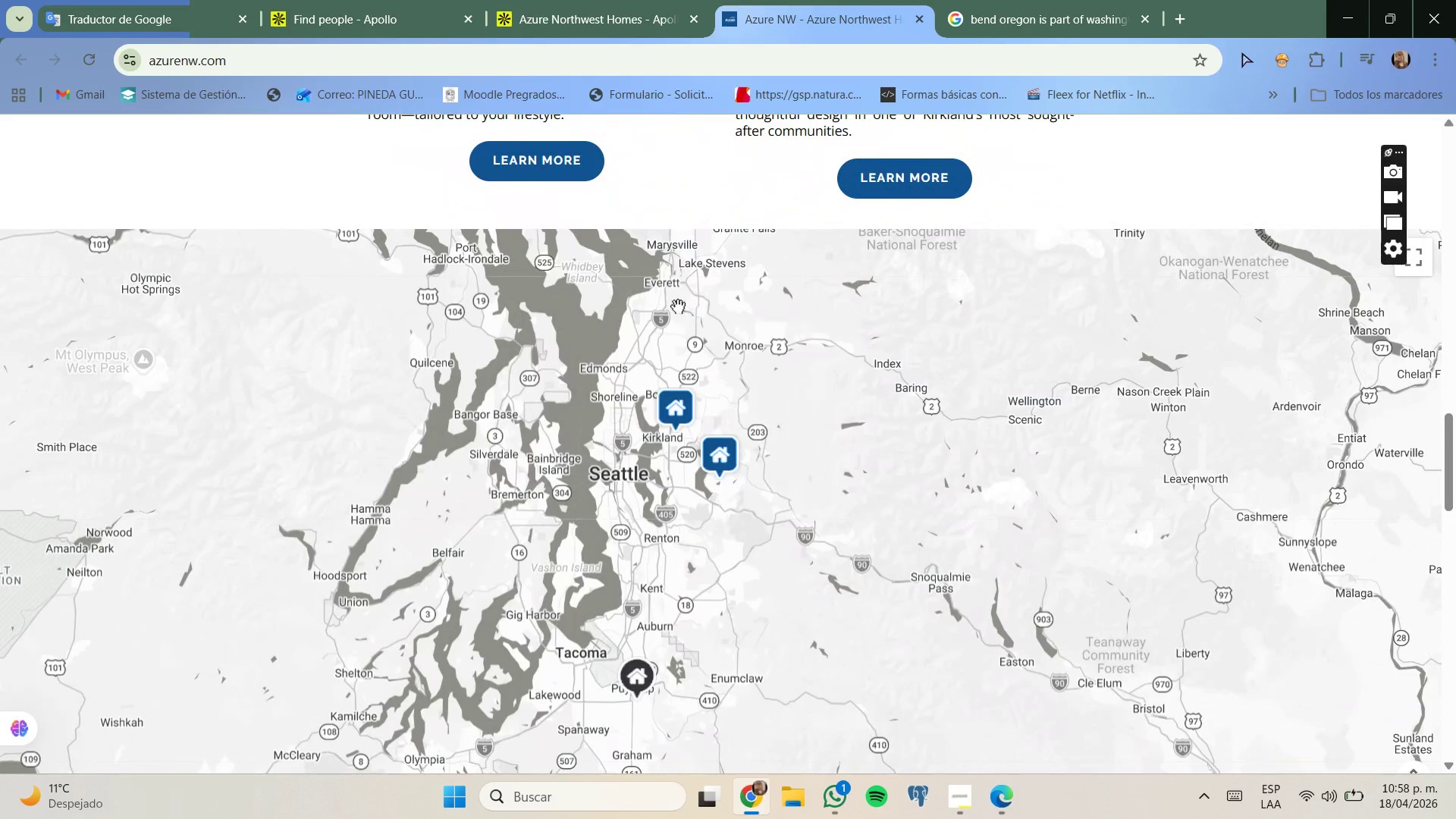 
scroll: coordinate [689, 298], scroll_direction: up, amount: 10.0
 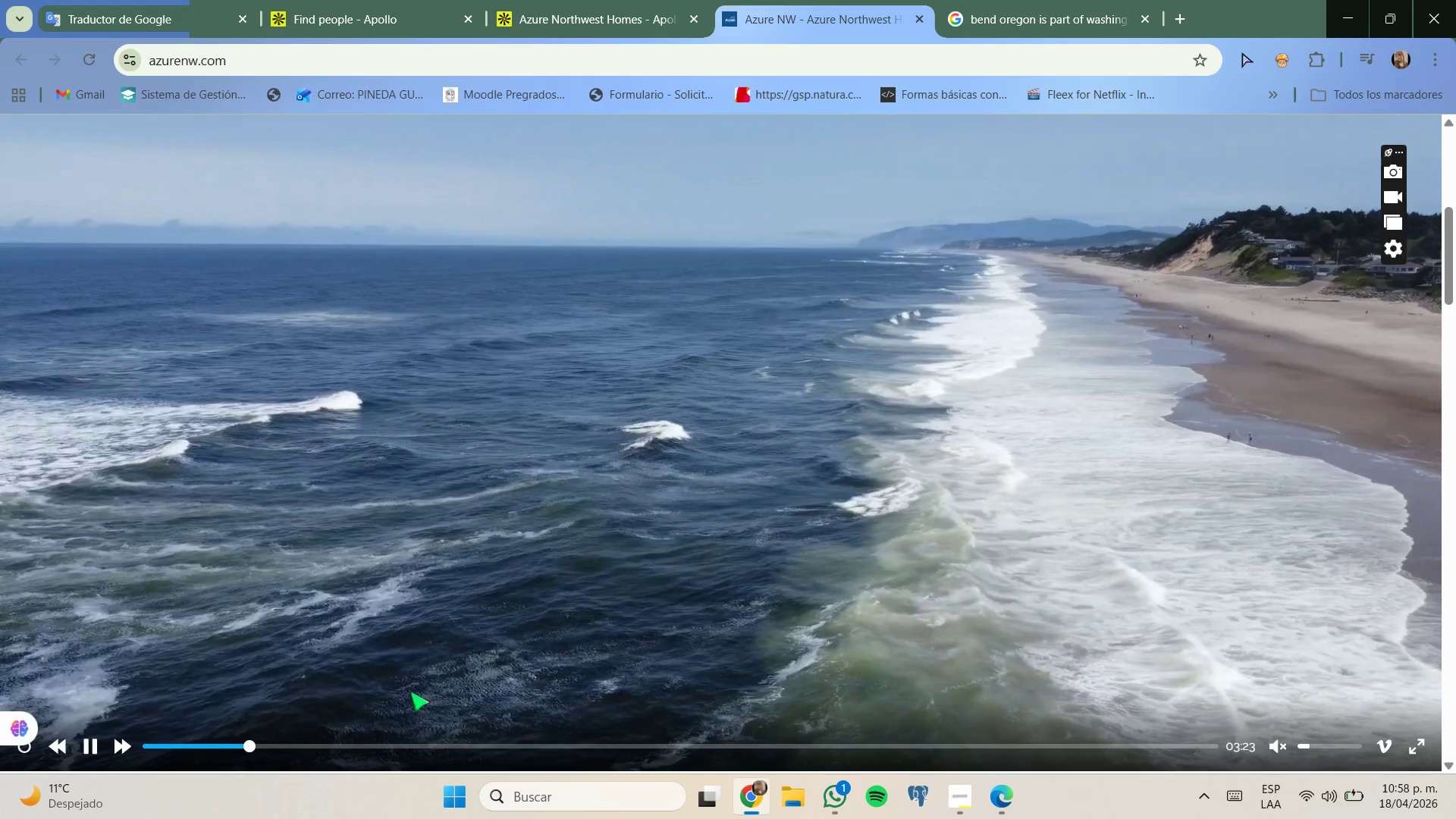 
wait(5.65)
 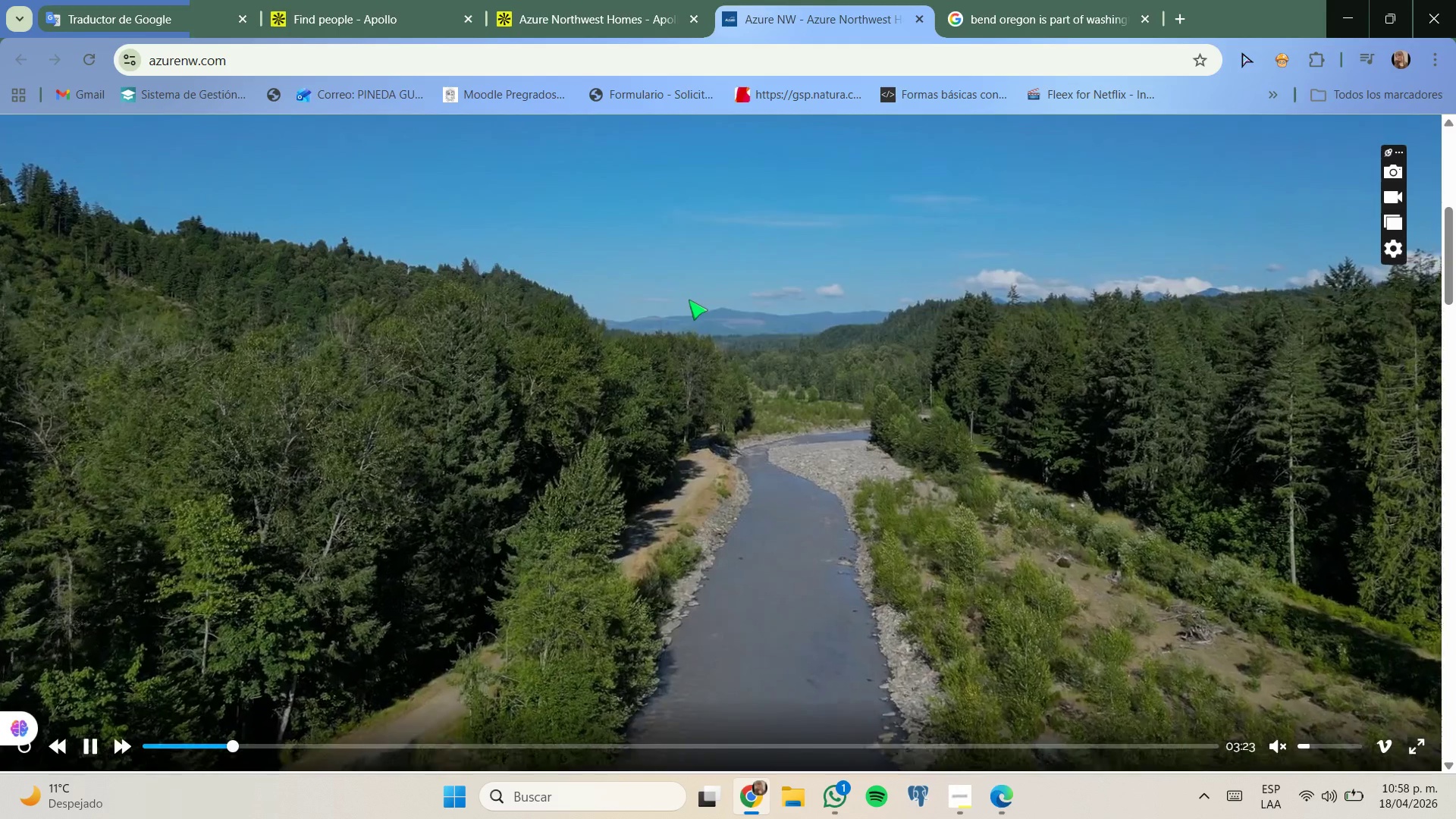 
scroll: coordinate [497, 605], scroll_direction: up, amount: 7.0
 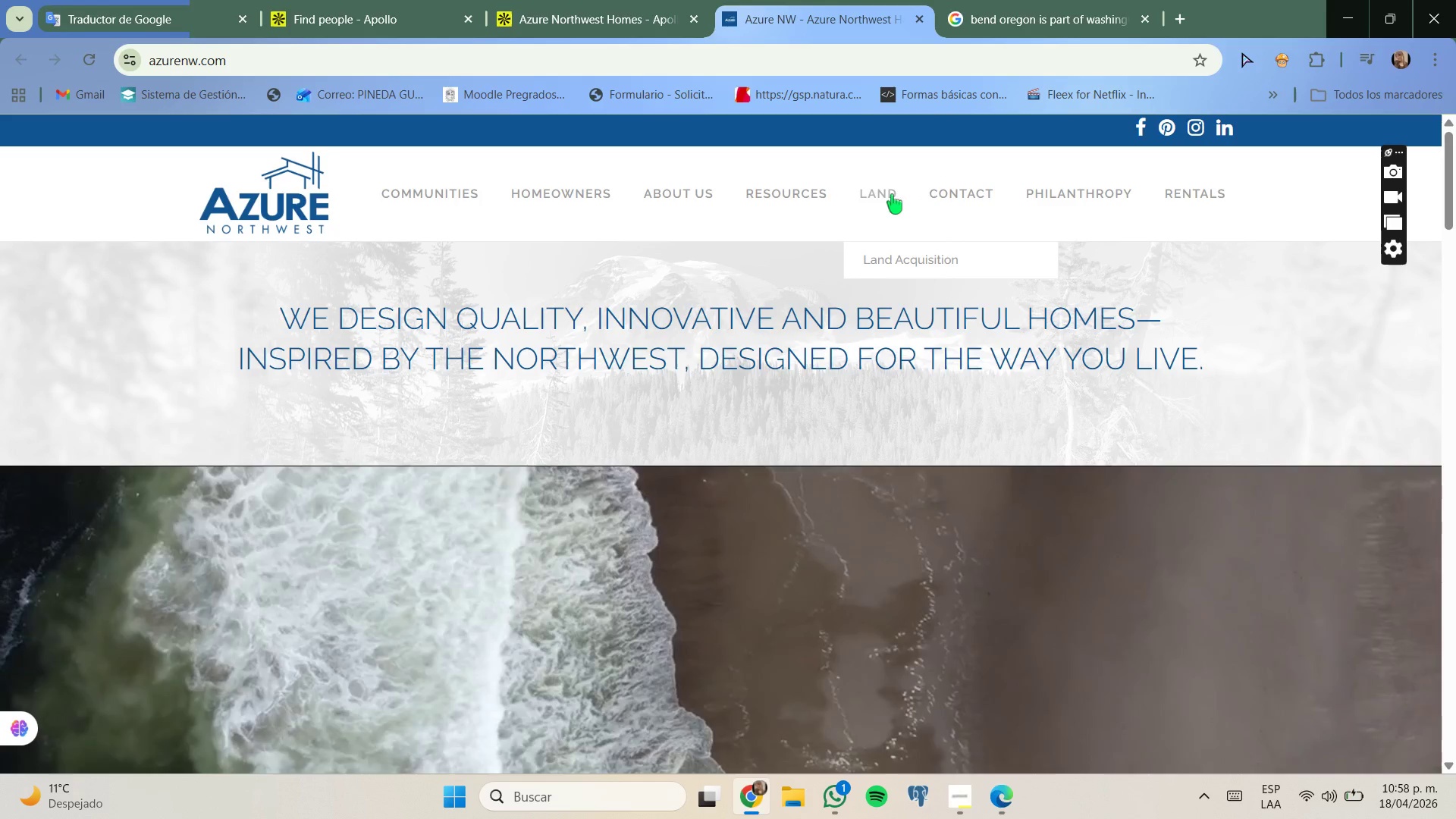 
mouse_move([789, 201])
 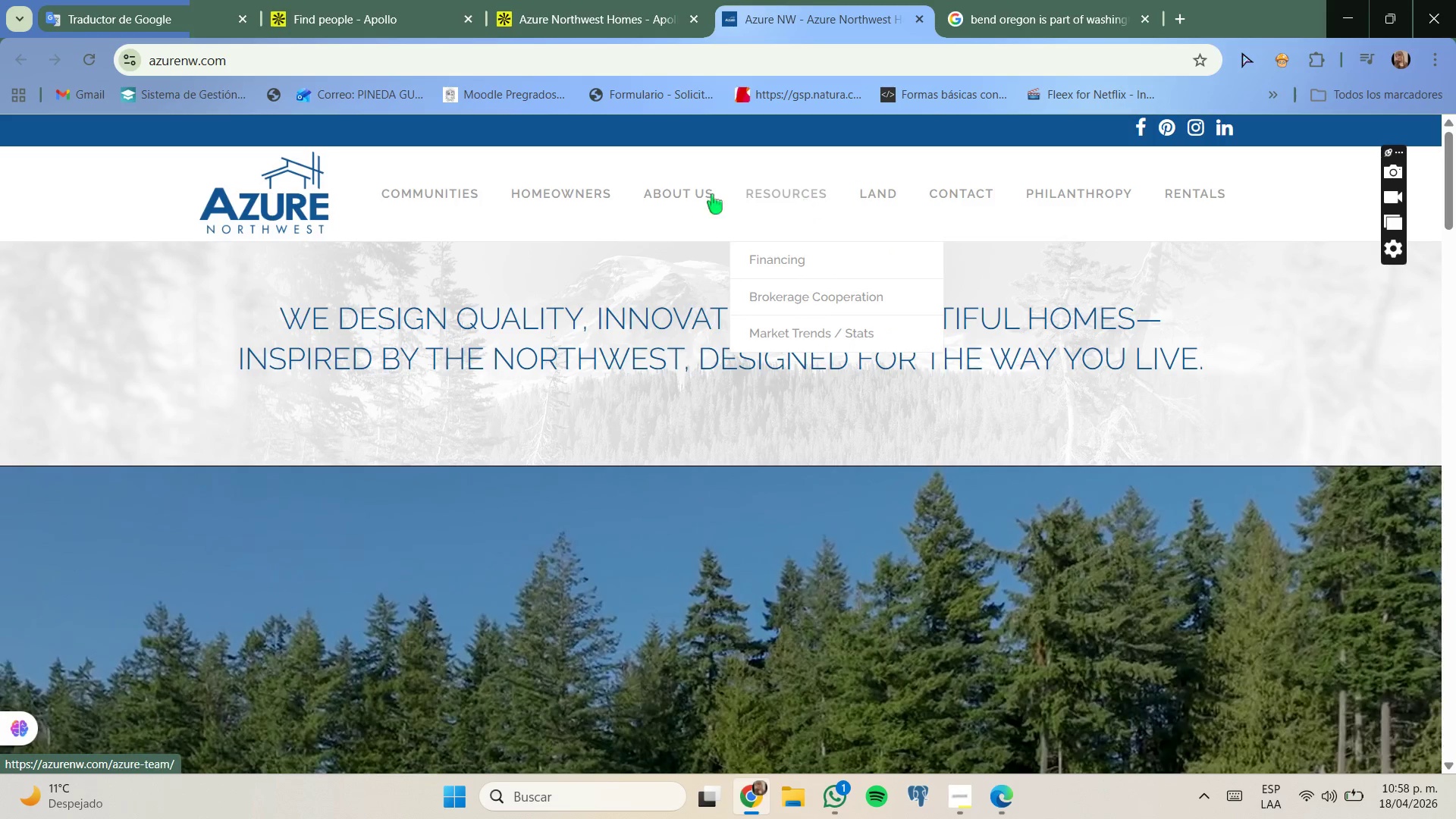 
mouse_move([734, 197])
 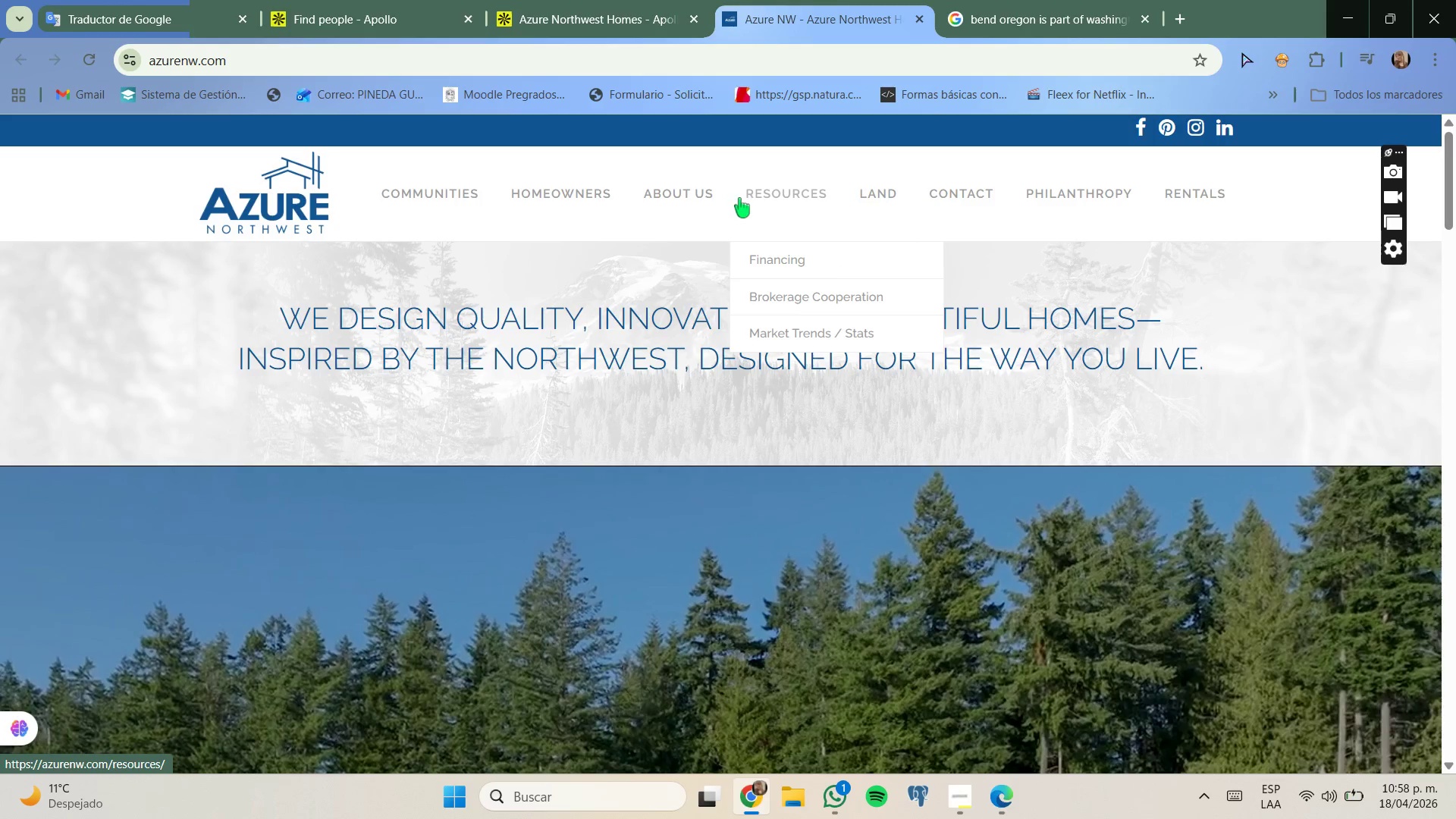 
mouse_move([718, 197])
 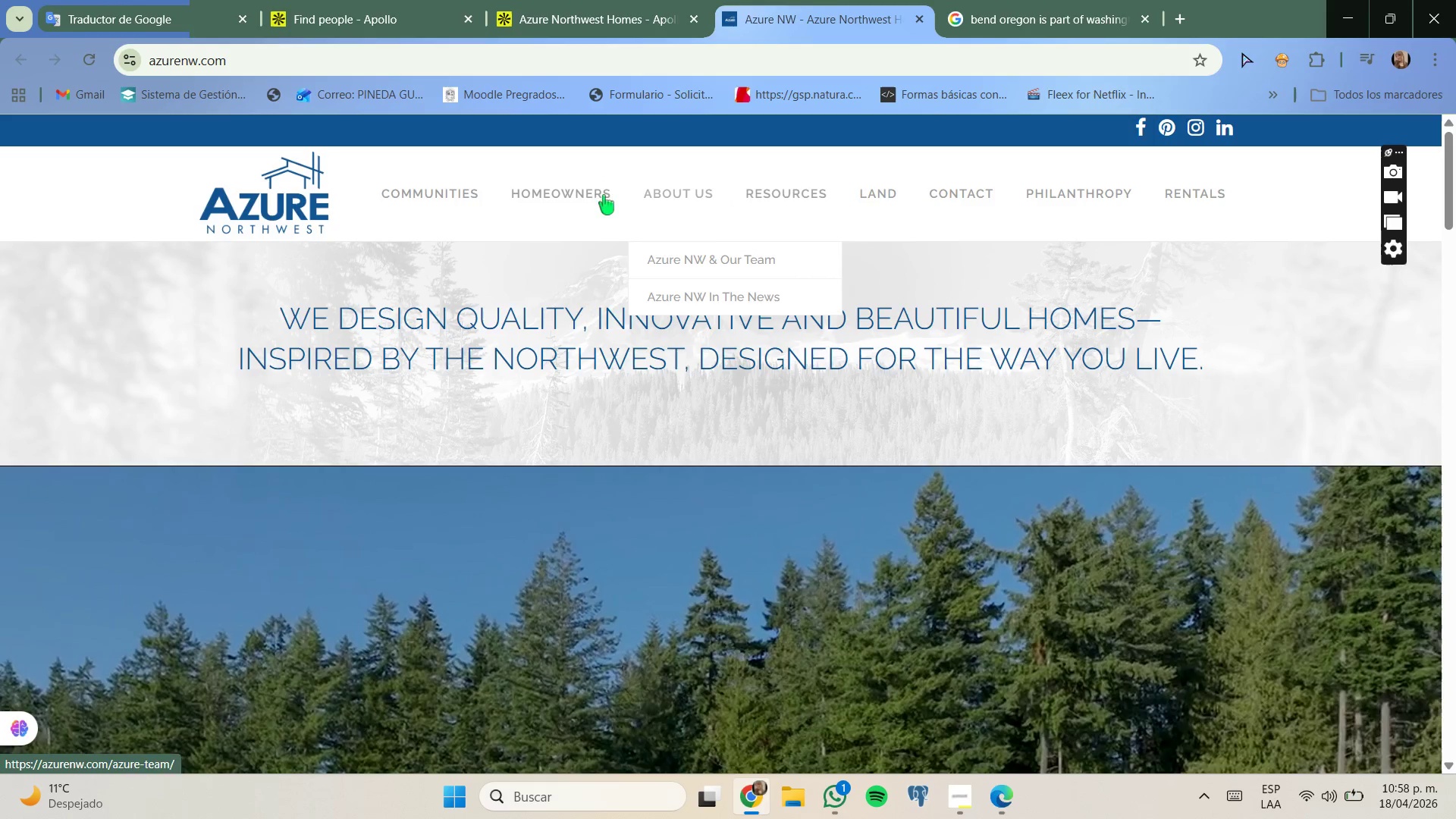 
mouse_move([609, 202])
 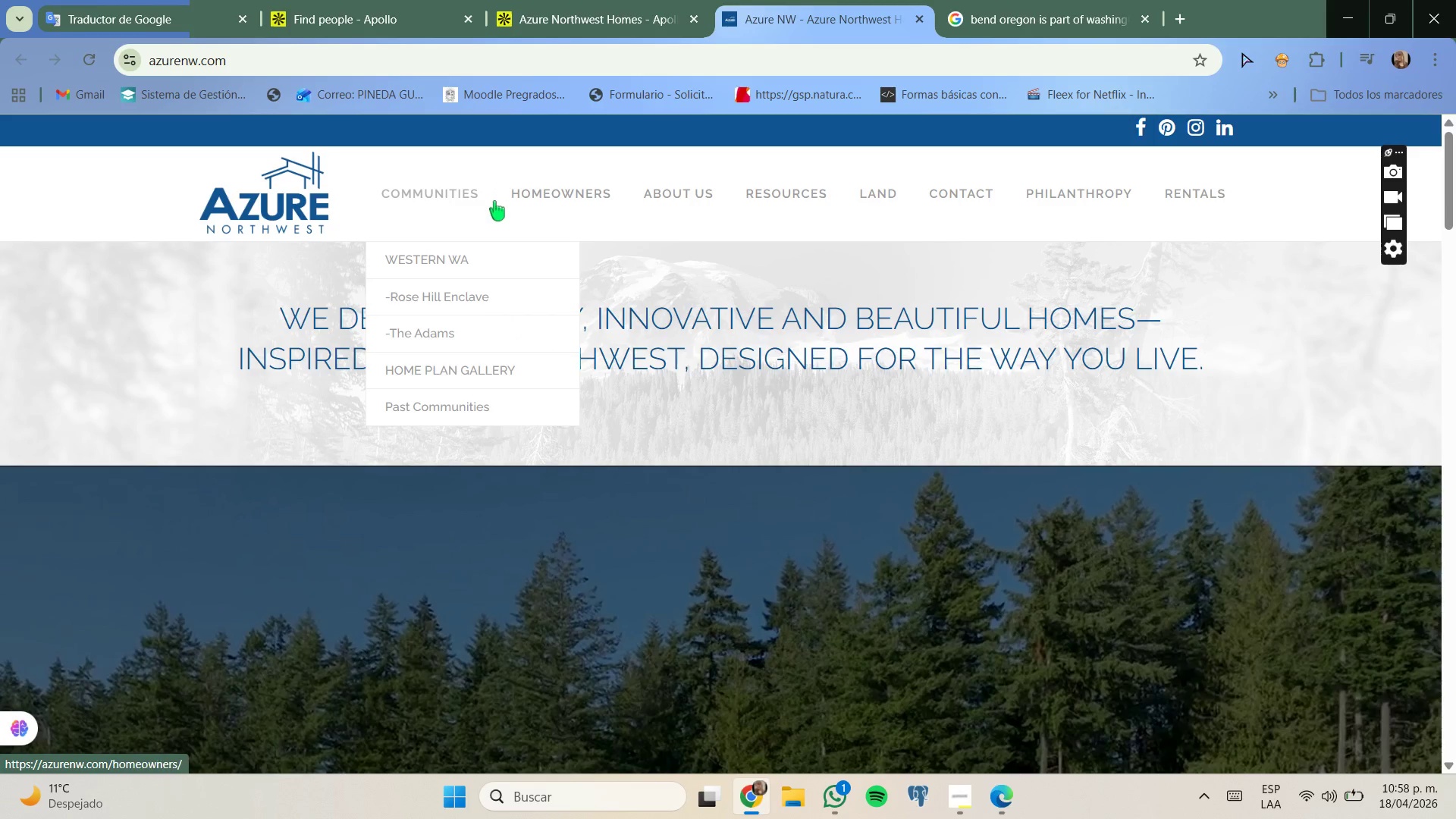 
mouse_move([462, 206])
 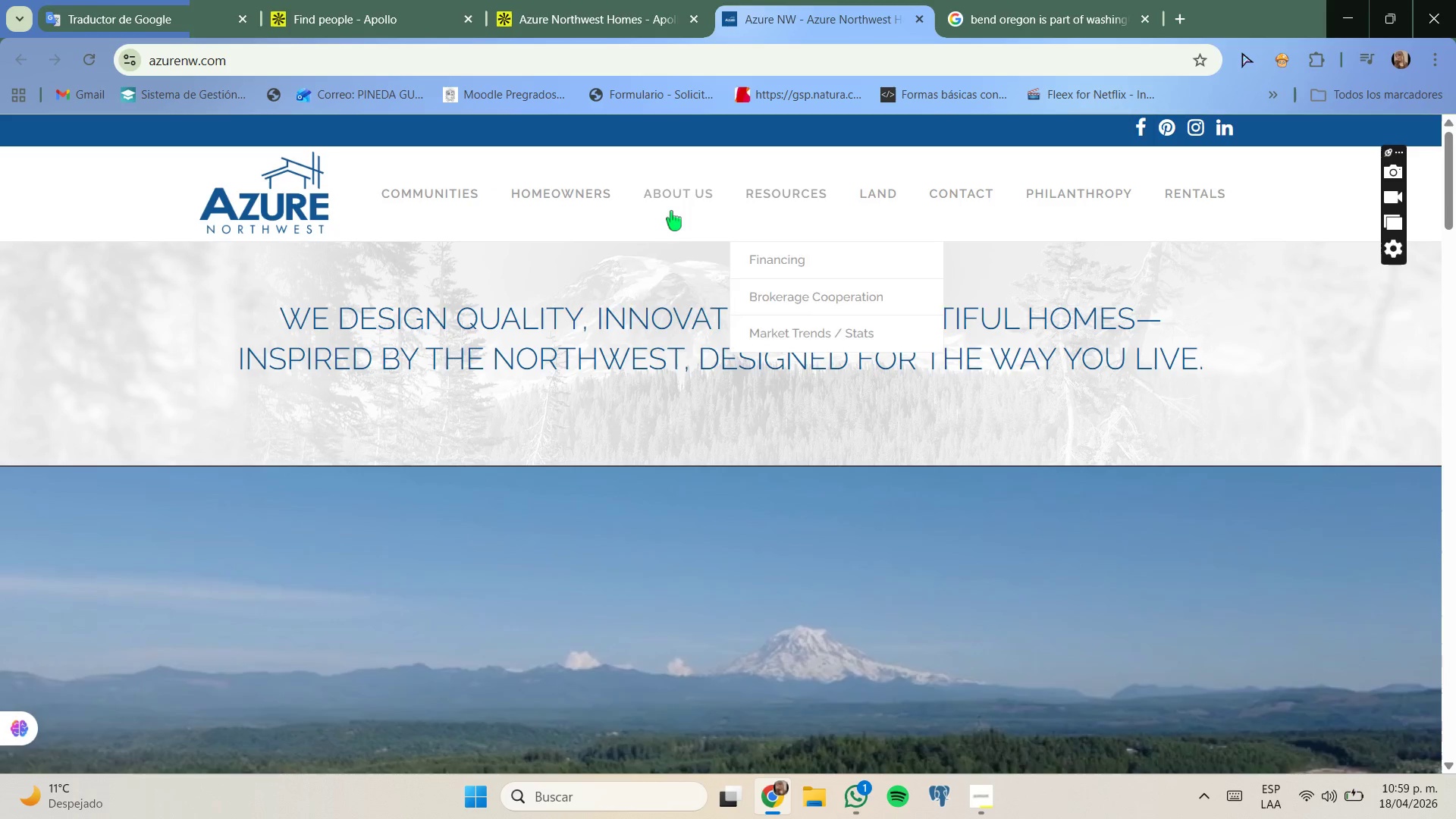 
left_click([604, 199])
 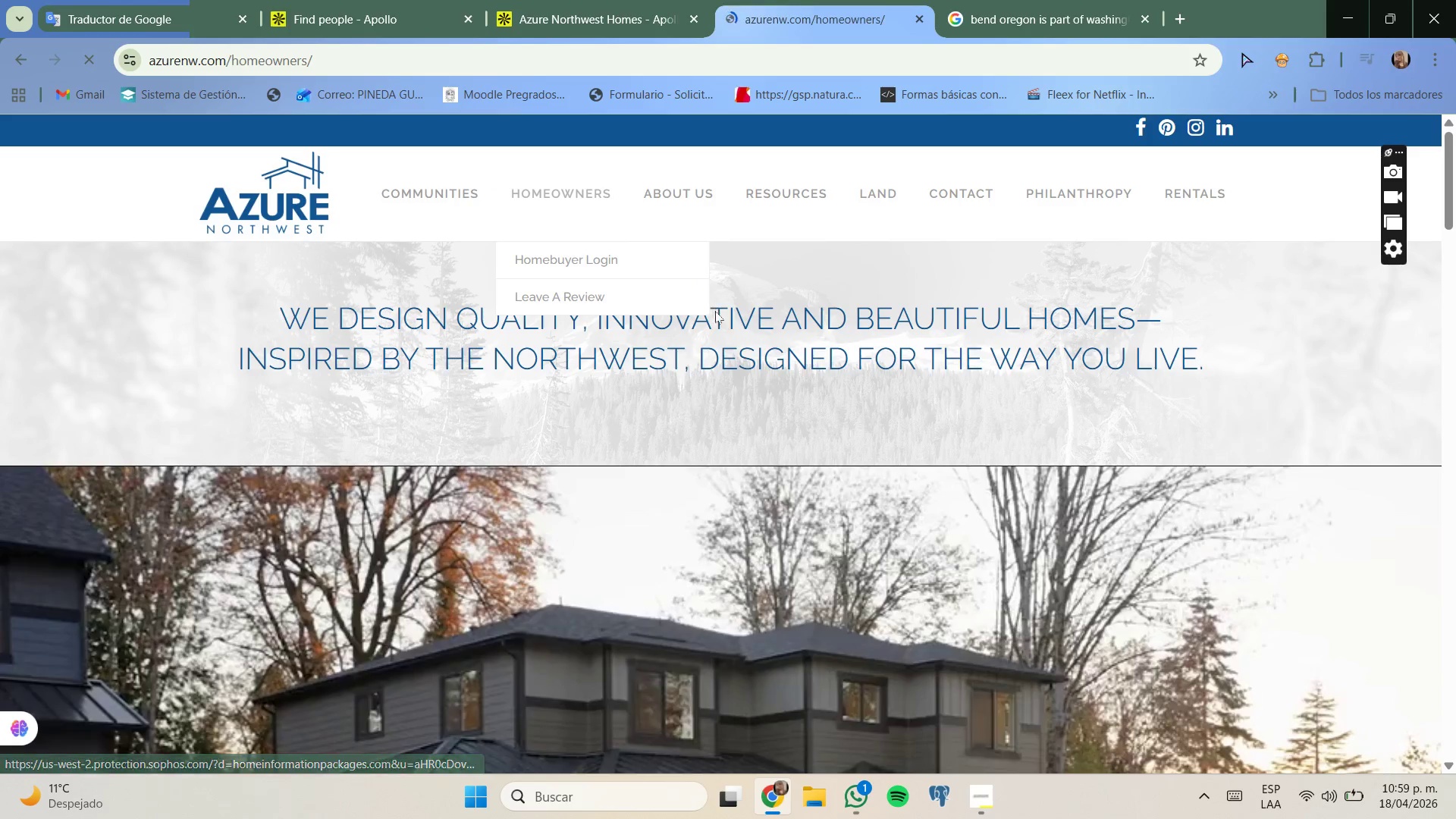 
scroll: coordinate [714, 318], scroll_direction: none, amount: 0.0
 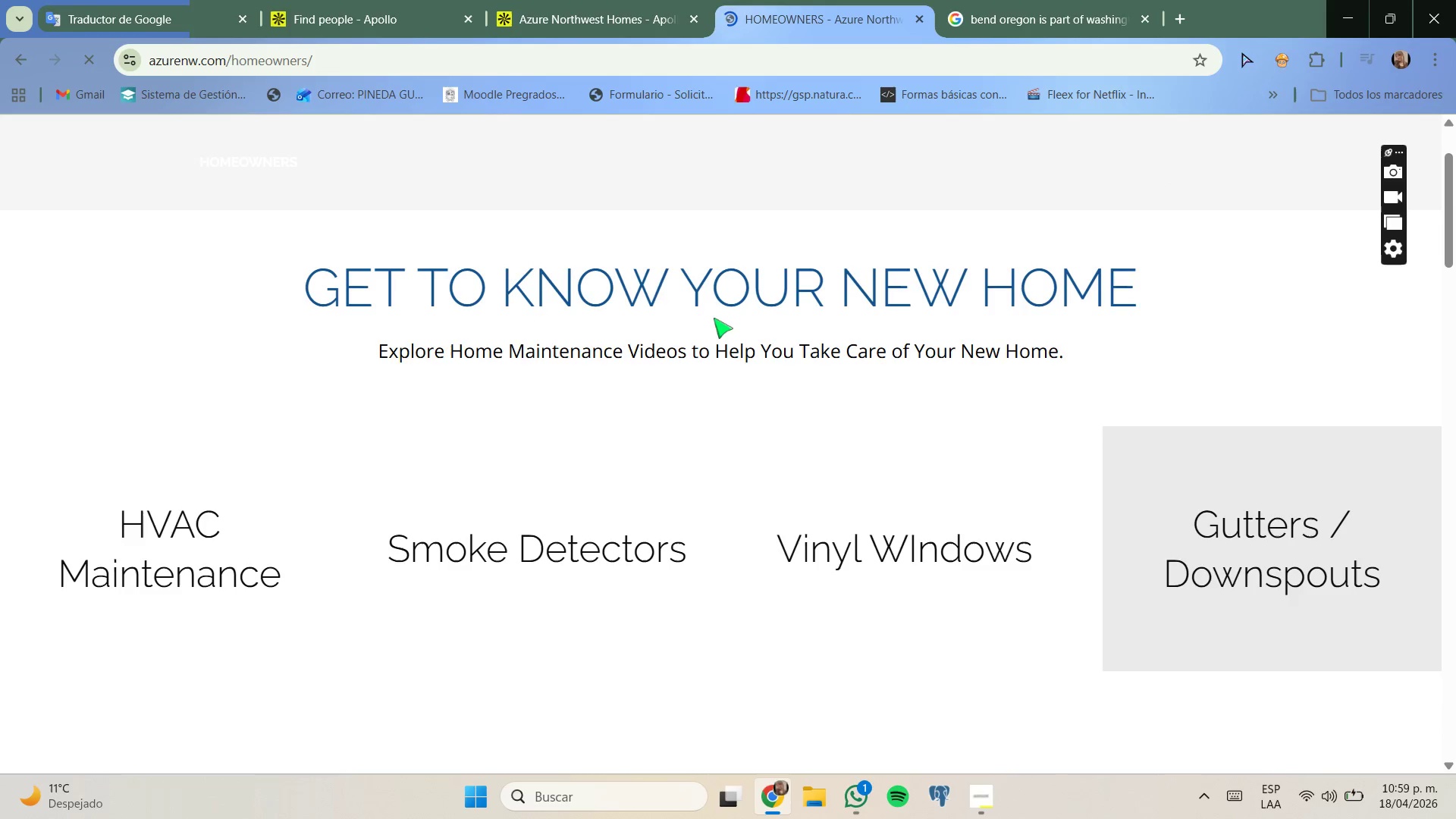 
scroll: coordinate [783, 340], scroll_direction: down, amount: 5.0
 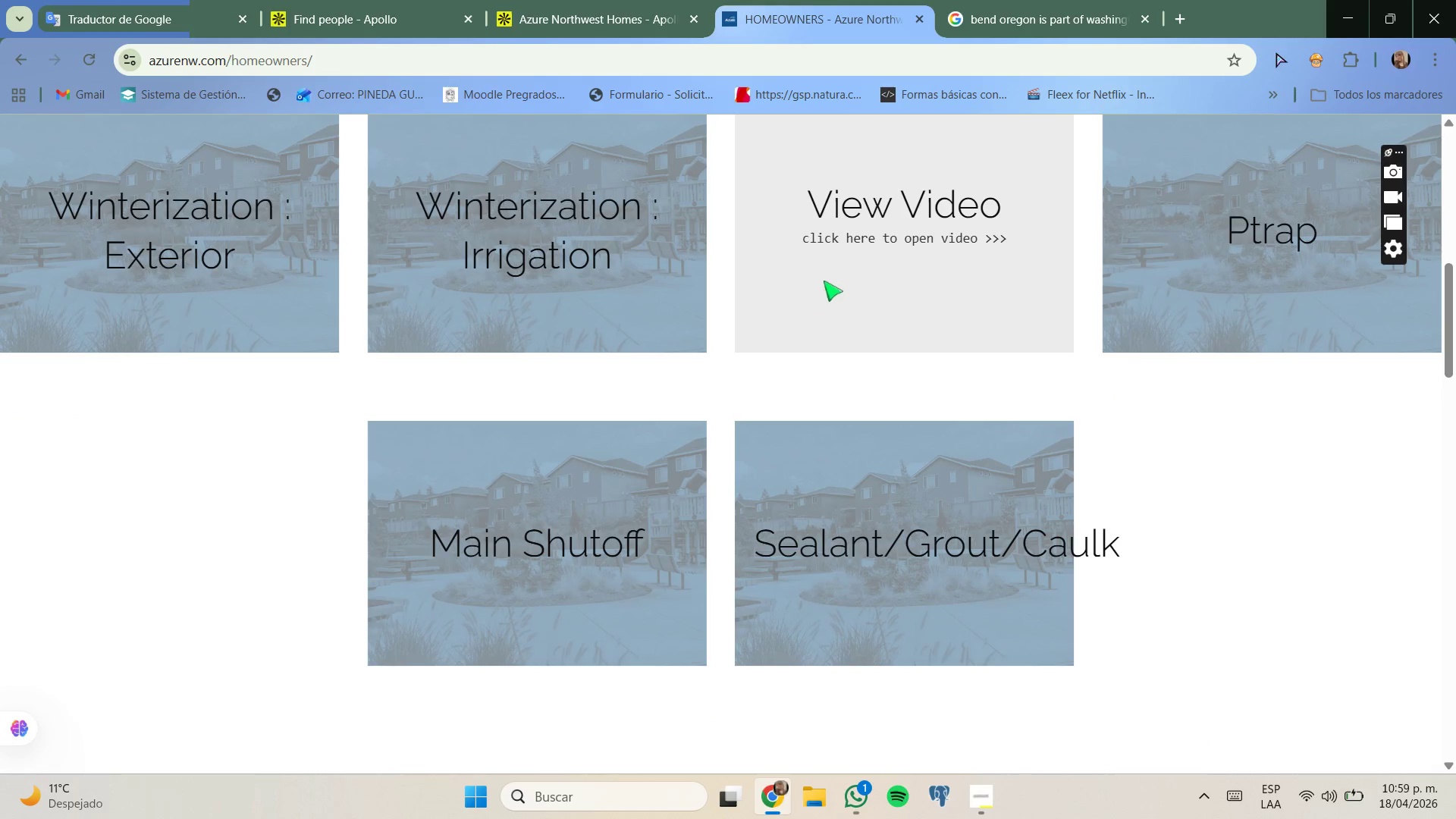 
scroll: coordinate [790, 331], scroll_direction: up, amount: 1.0
 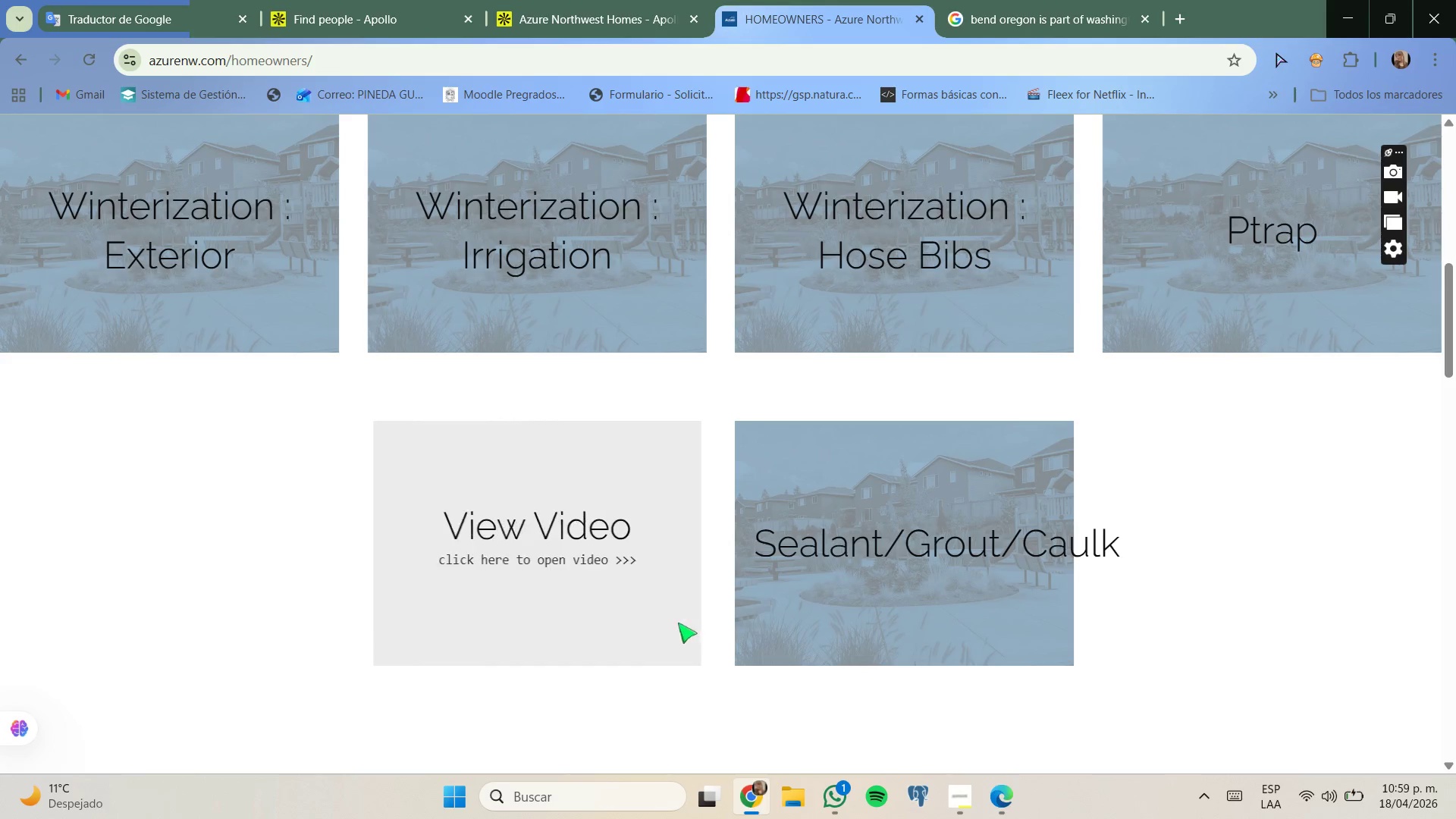 
left_click([345, 3])
 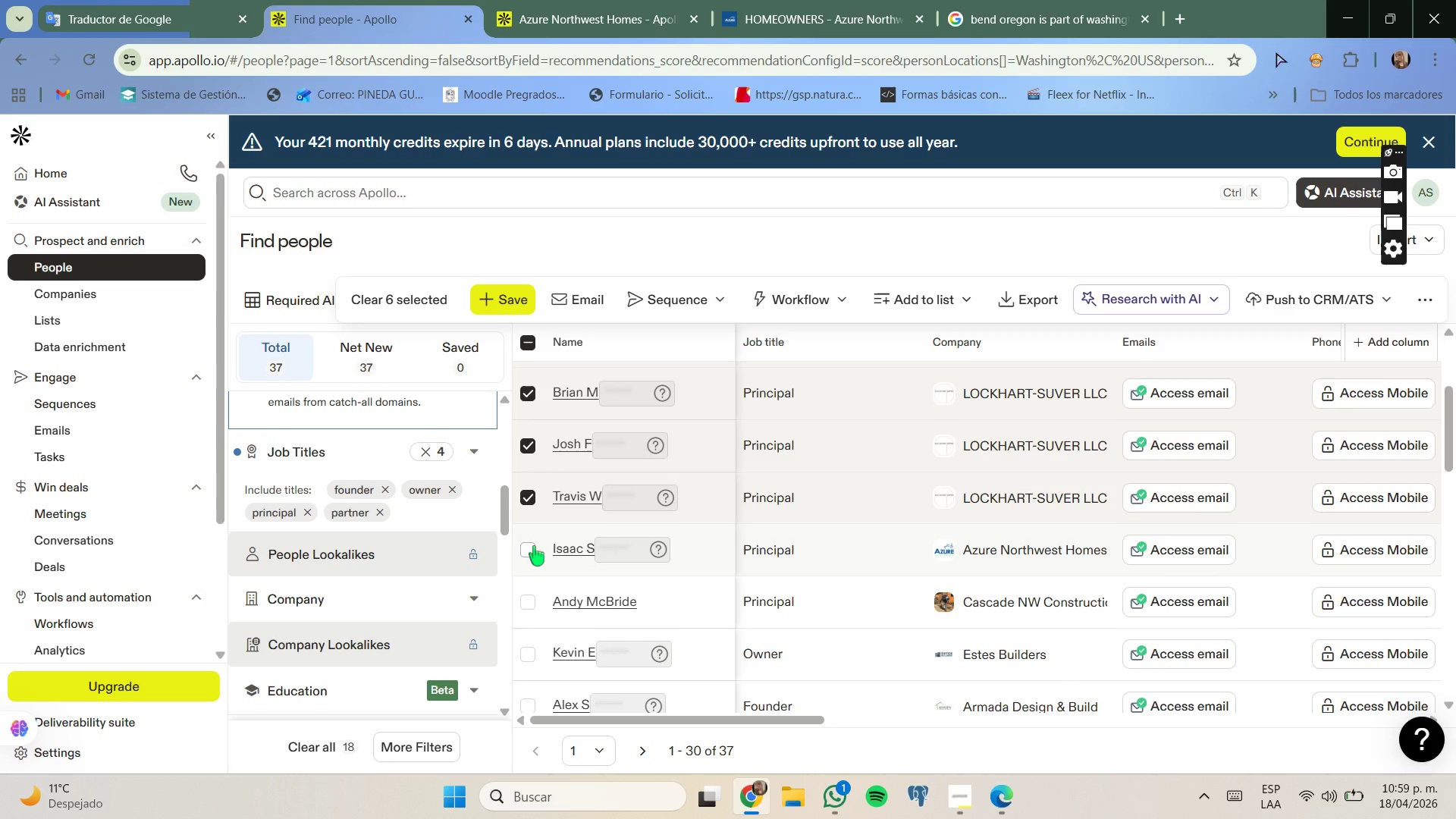 
left_click([526, 549])
 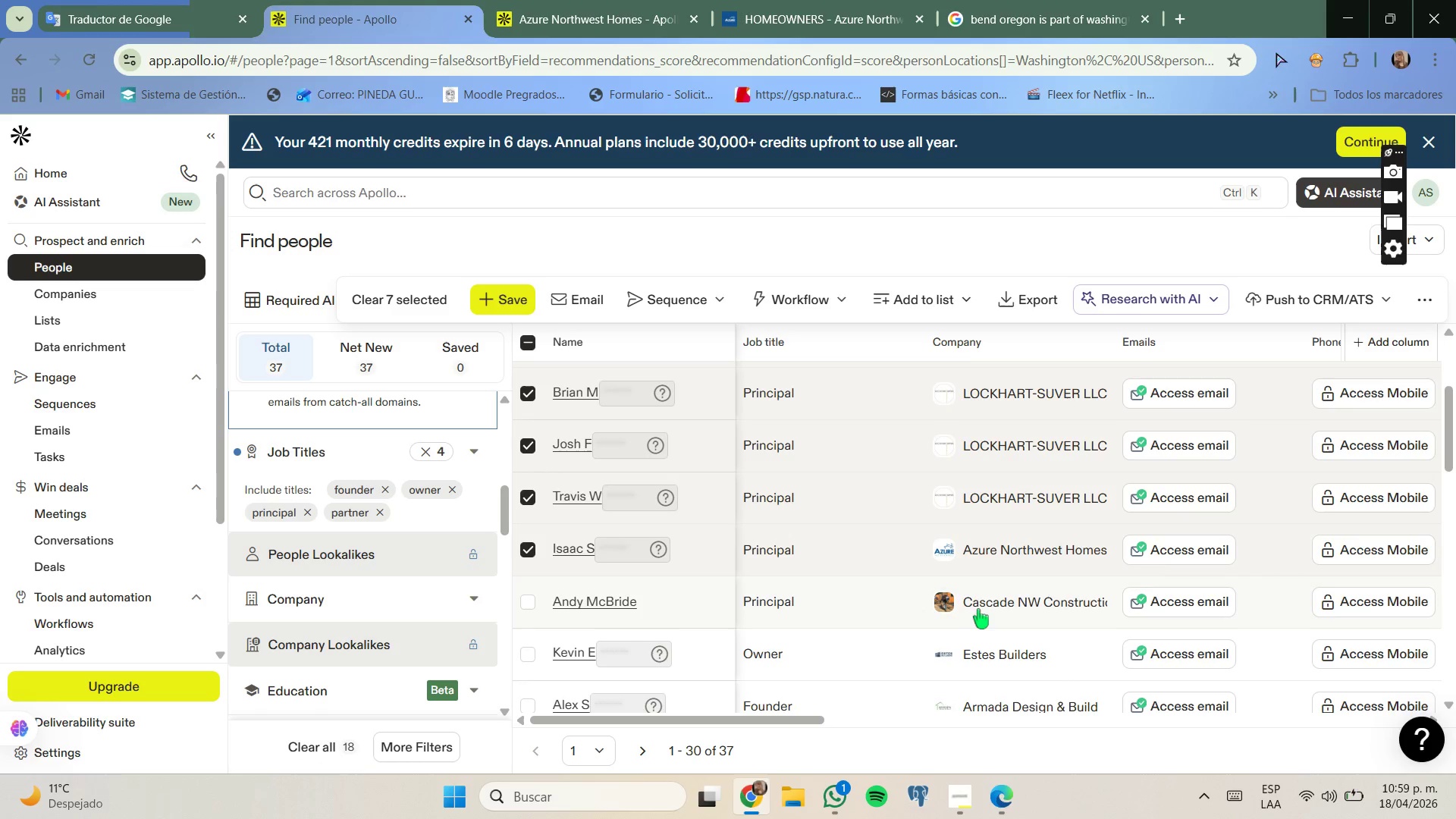 
right_click([979, 606])
 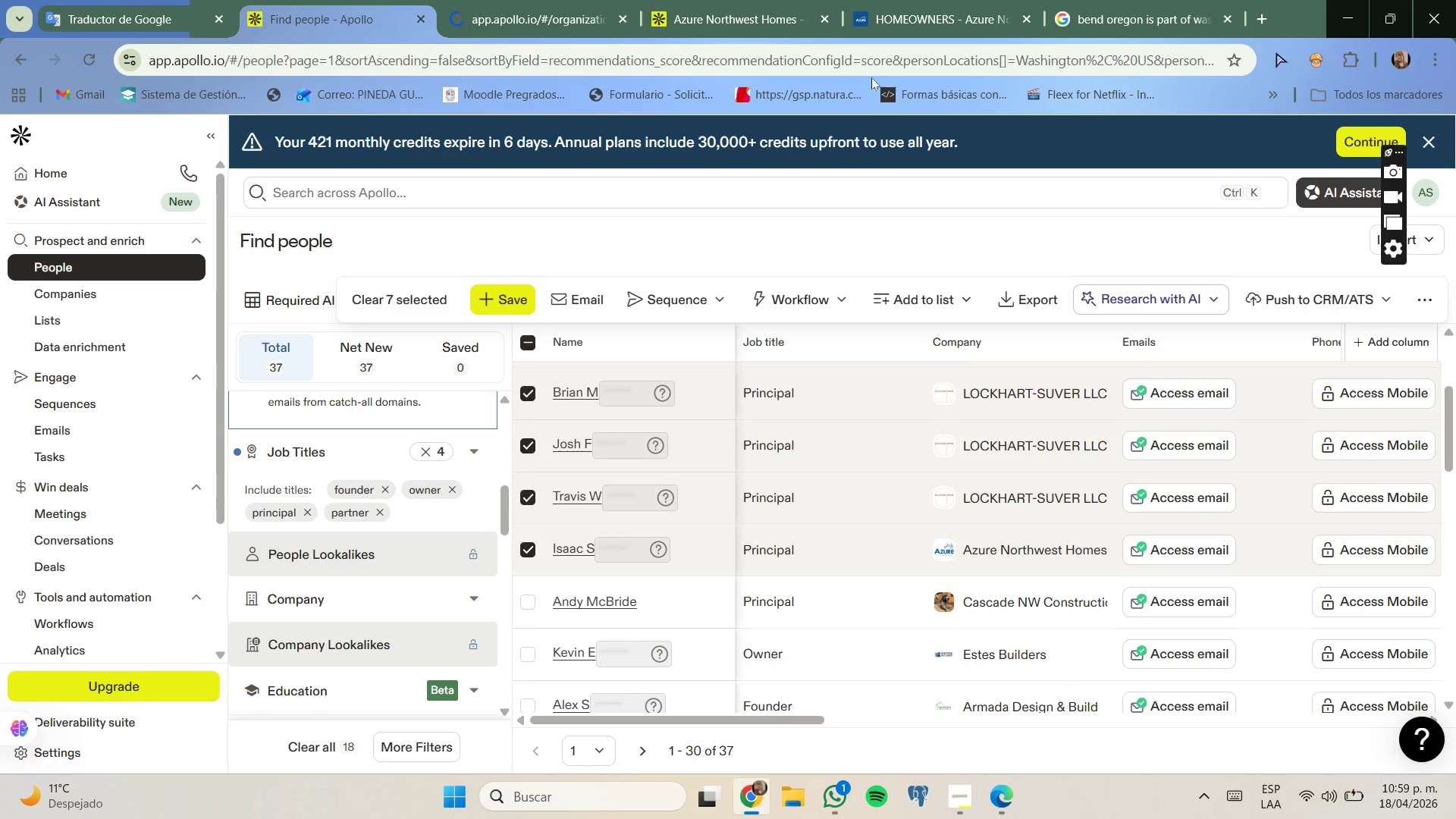 
left_click([825, 23])
 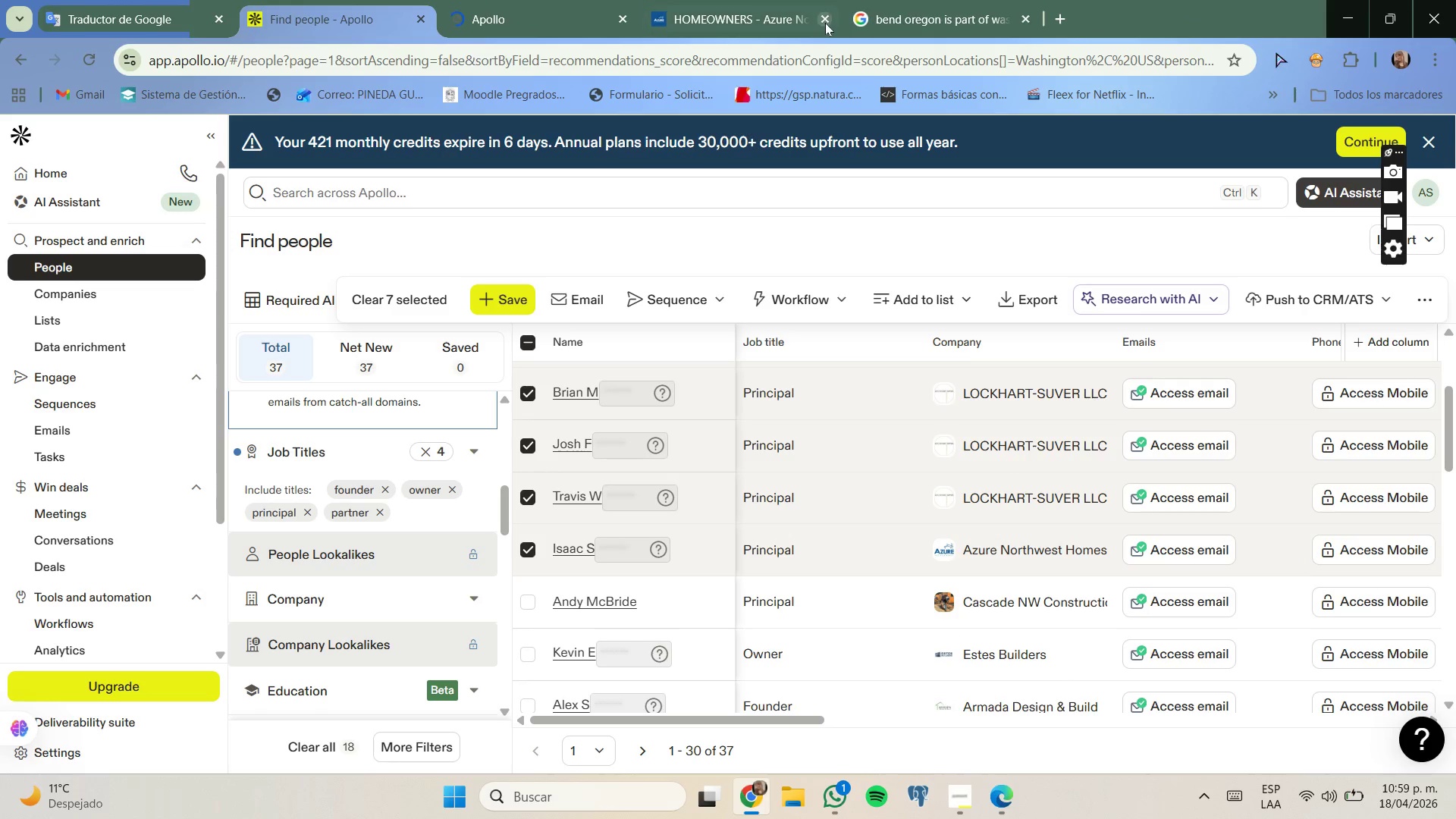 
left_click([825, 22])
 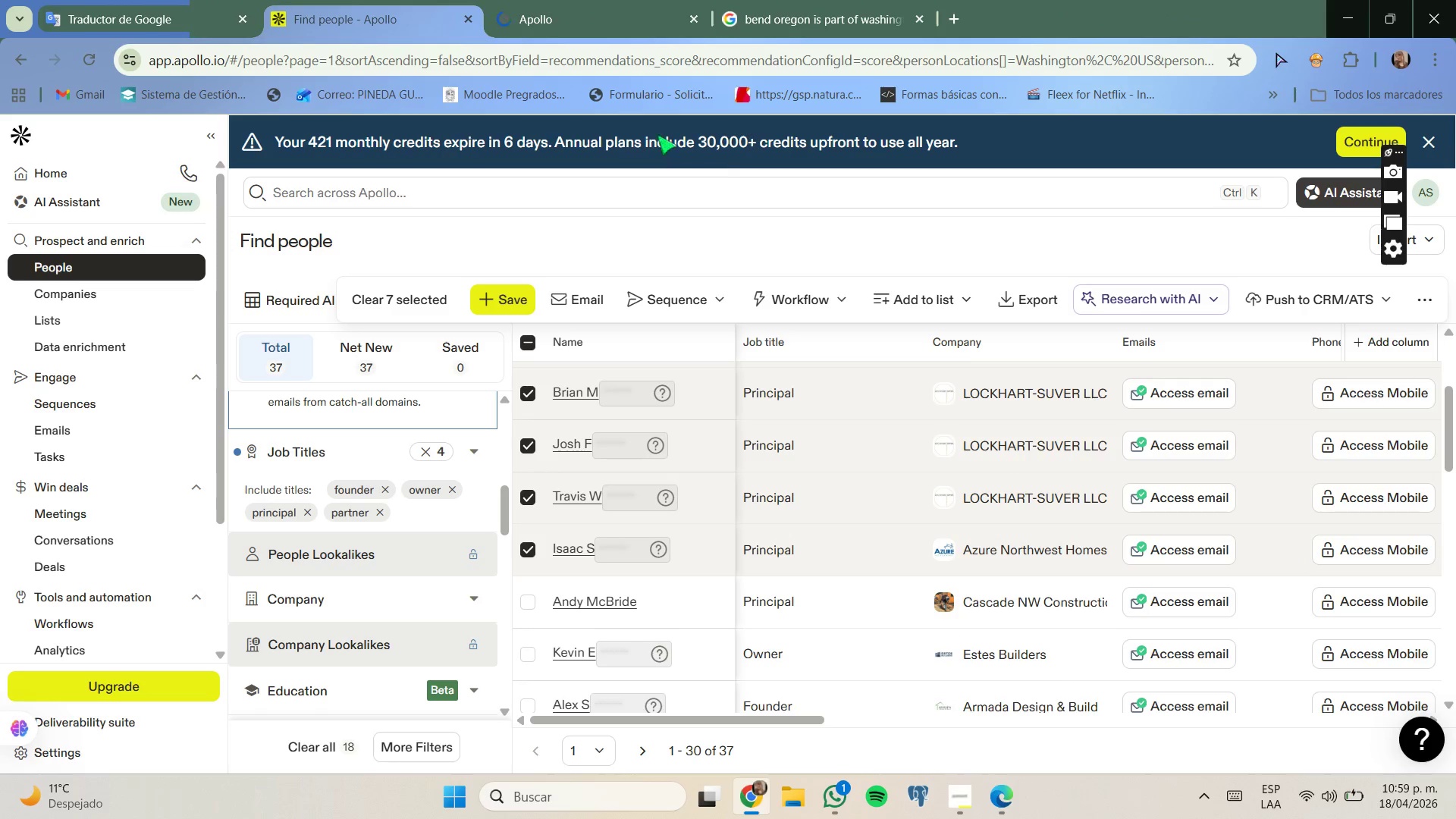 
left_click([610, 2])
 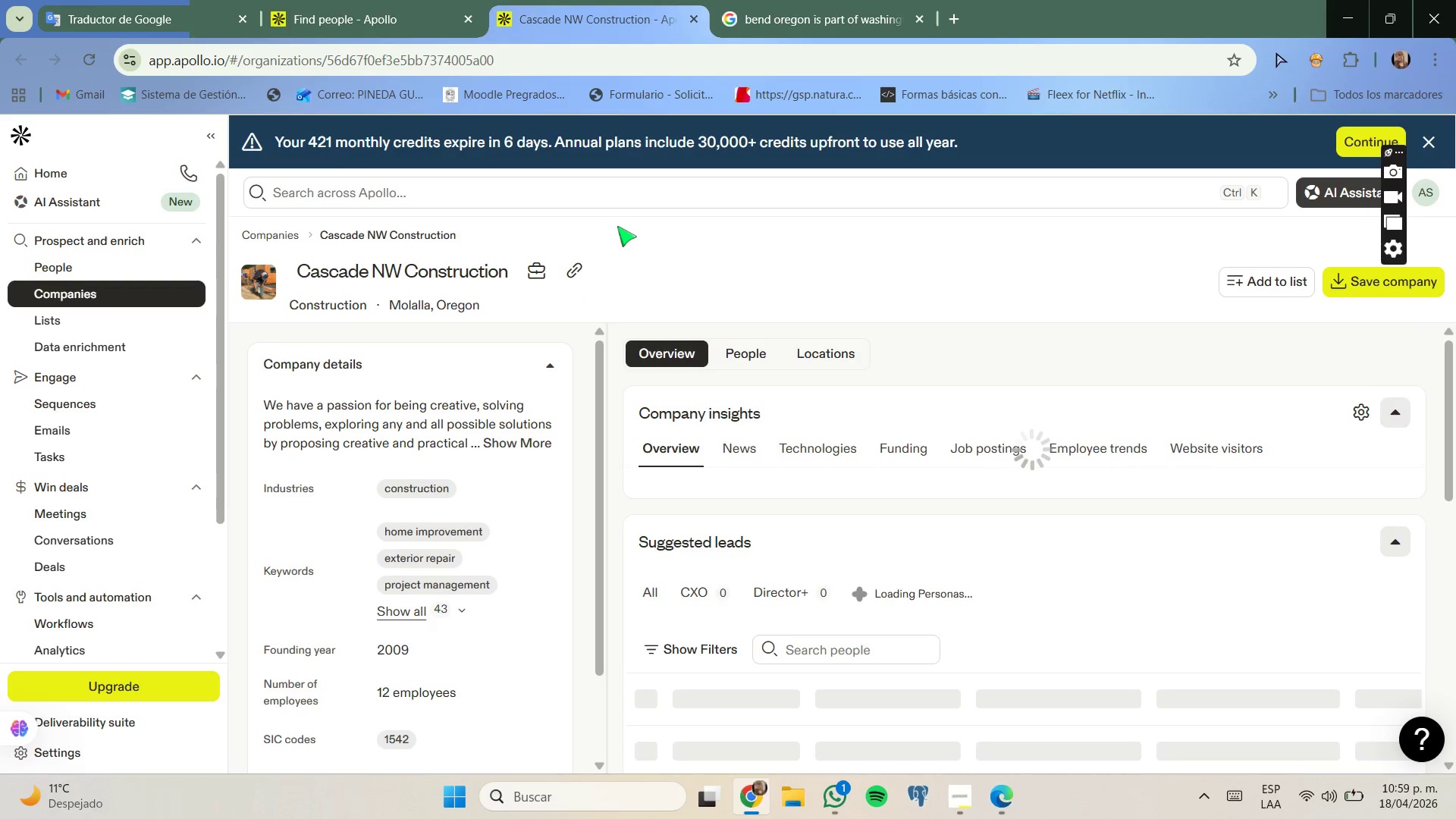 
wait(10.31)
 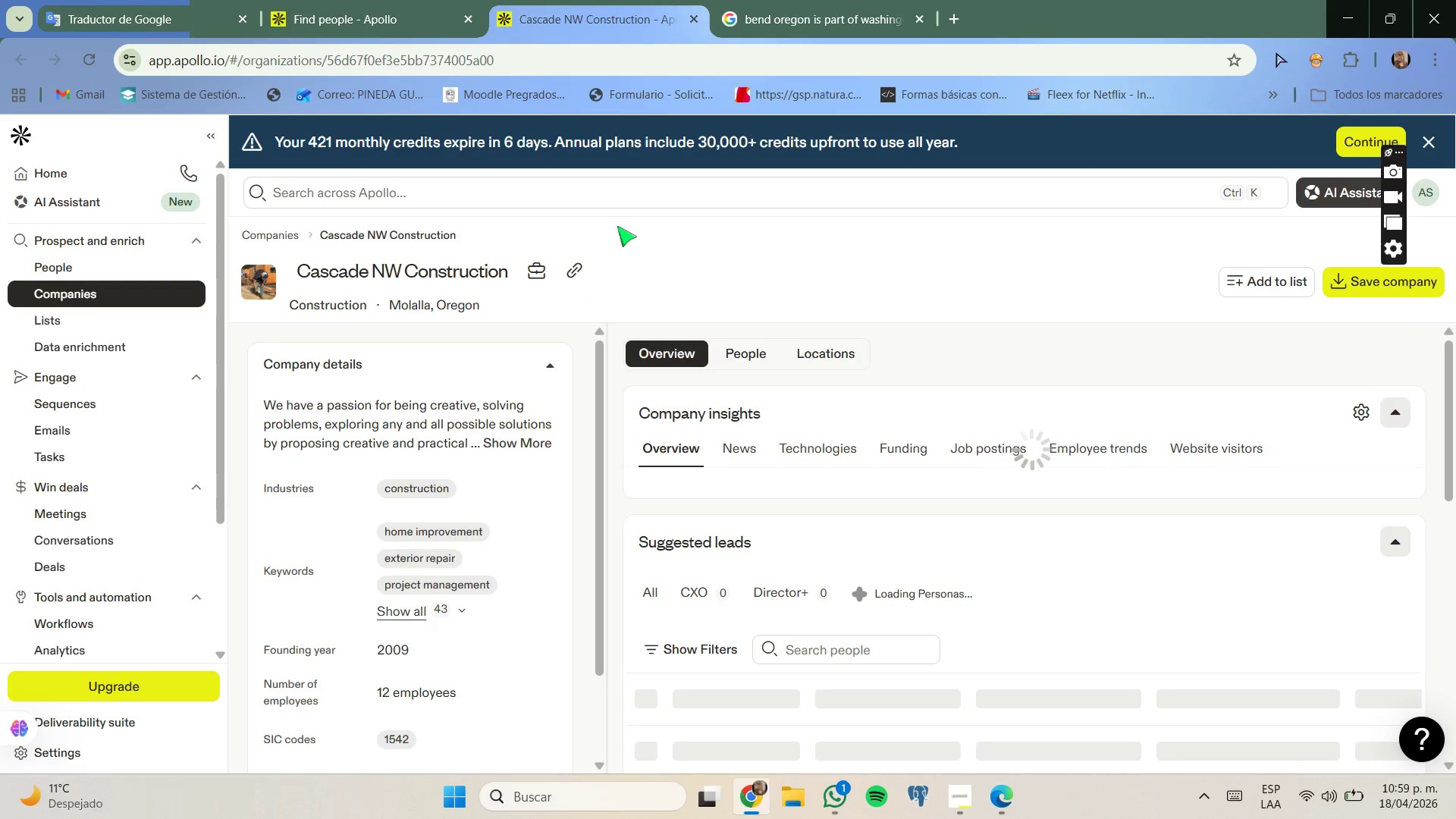 
left_click([544, 440])
 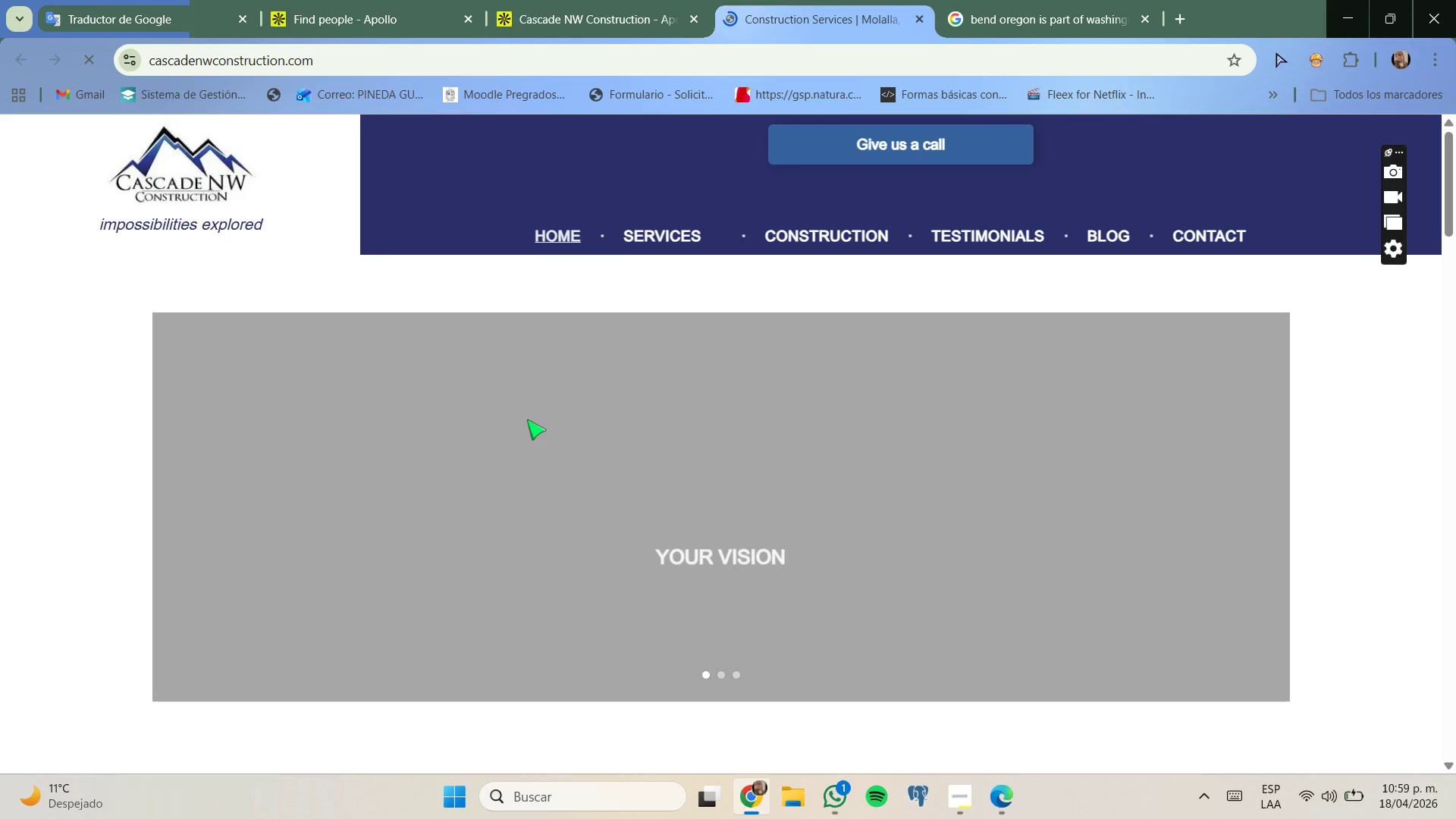 
wait(17.44)
 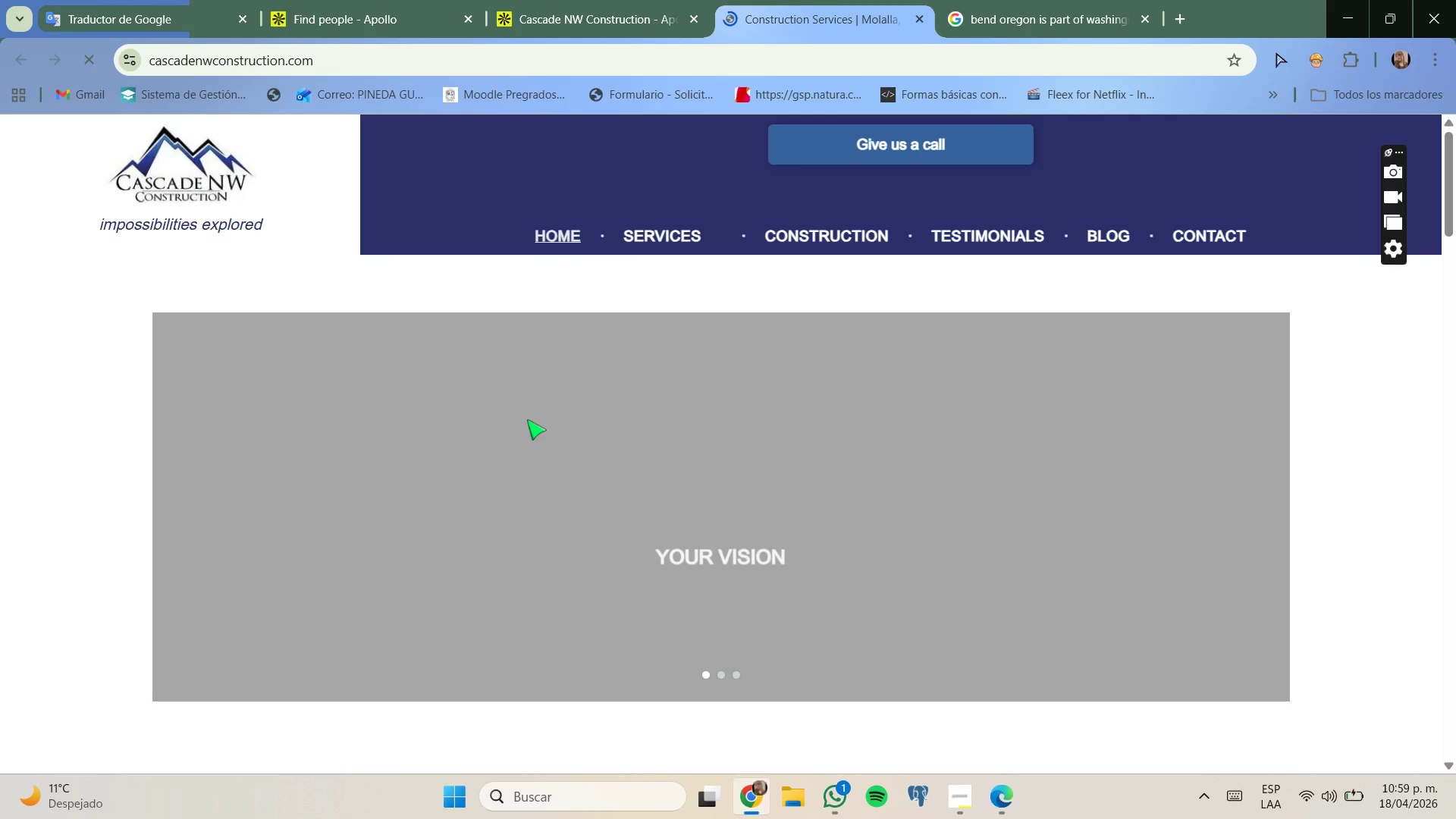 
left_click([798, 234])
 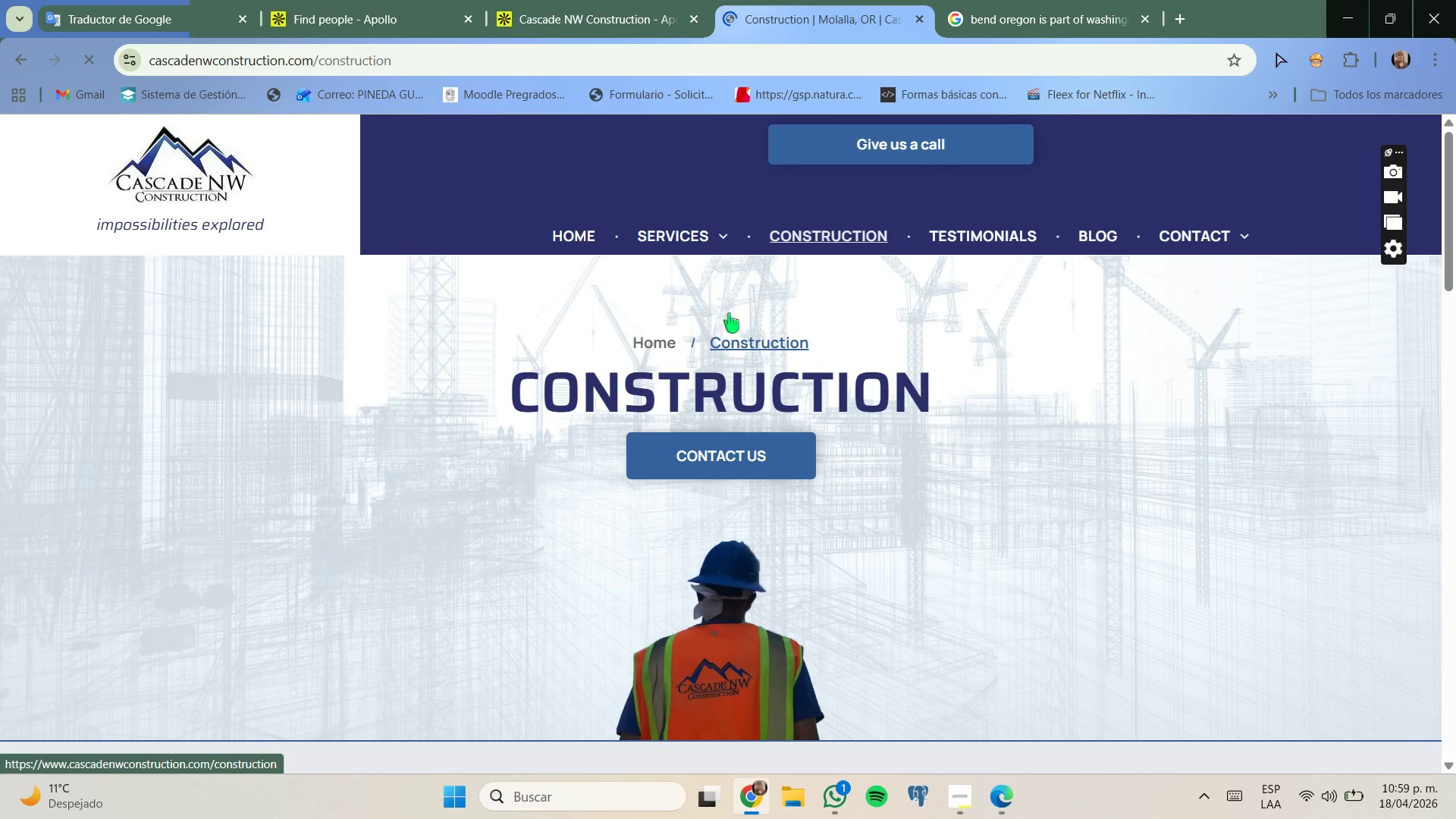 
scroll: coordinate [720, 316], scroll_direction: down, amount: 3.0
 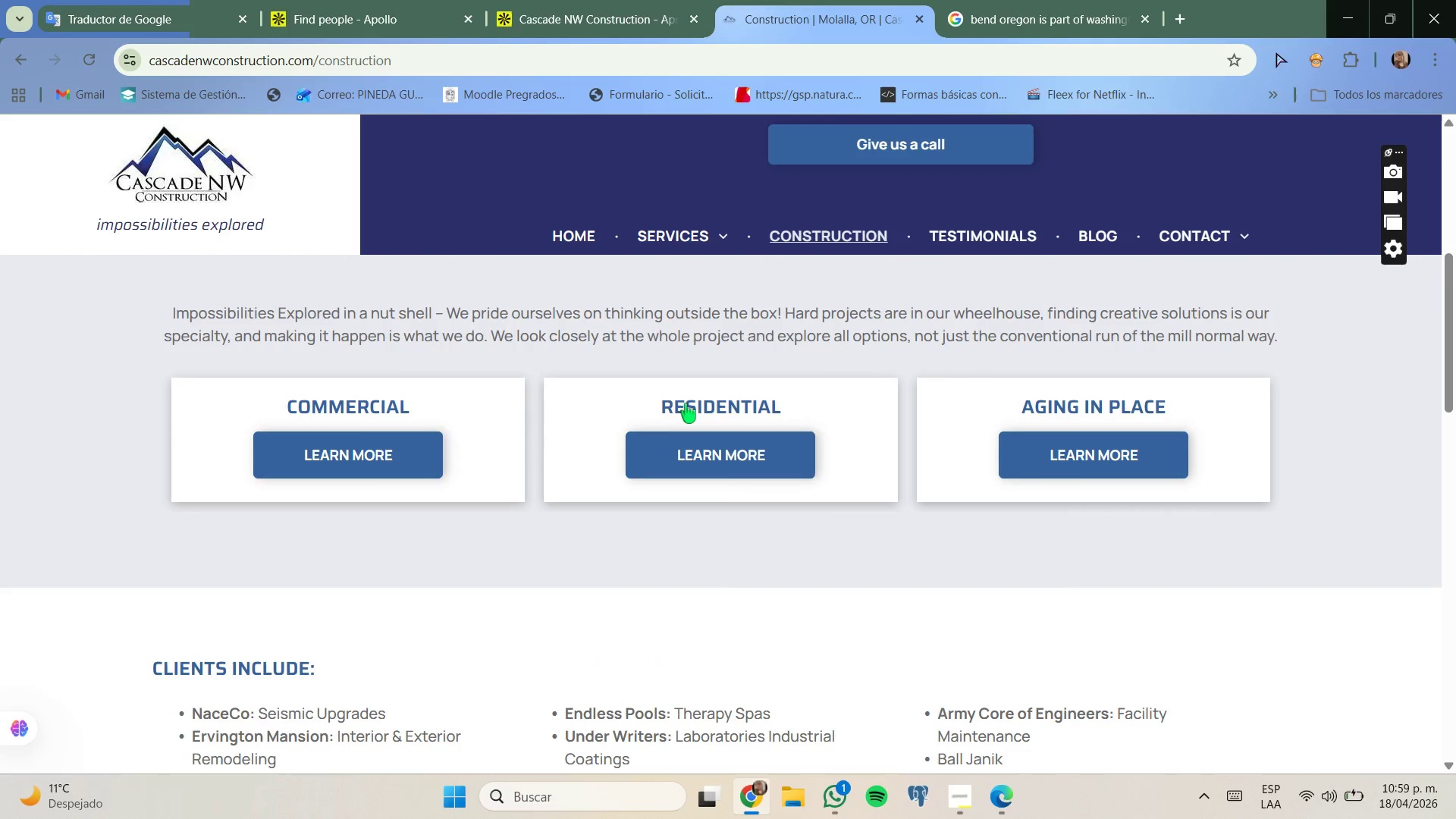 
left_click_drag(start_coordinate=[666, 402], to_coordinate=[777, 406])
 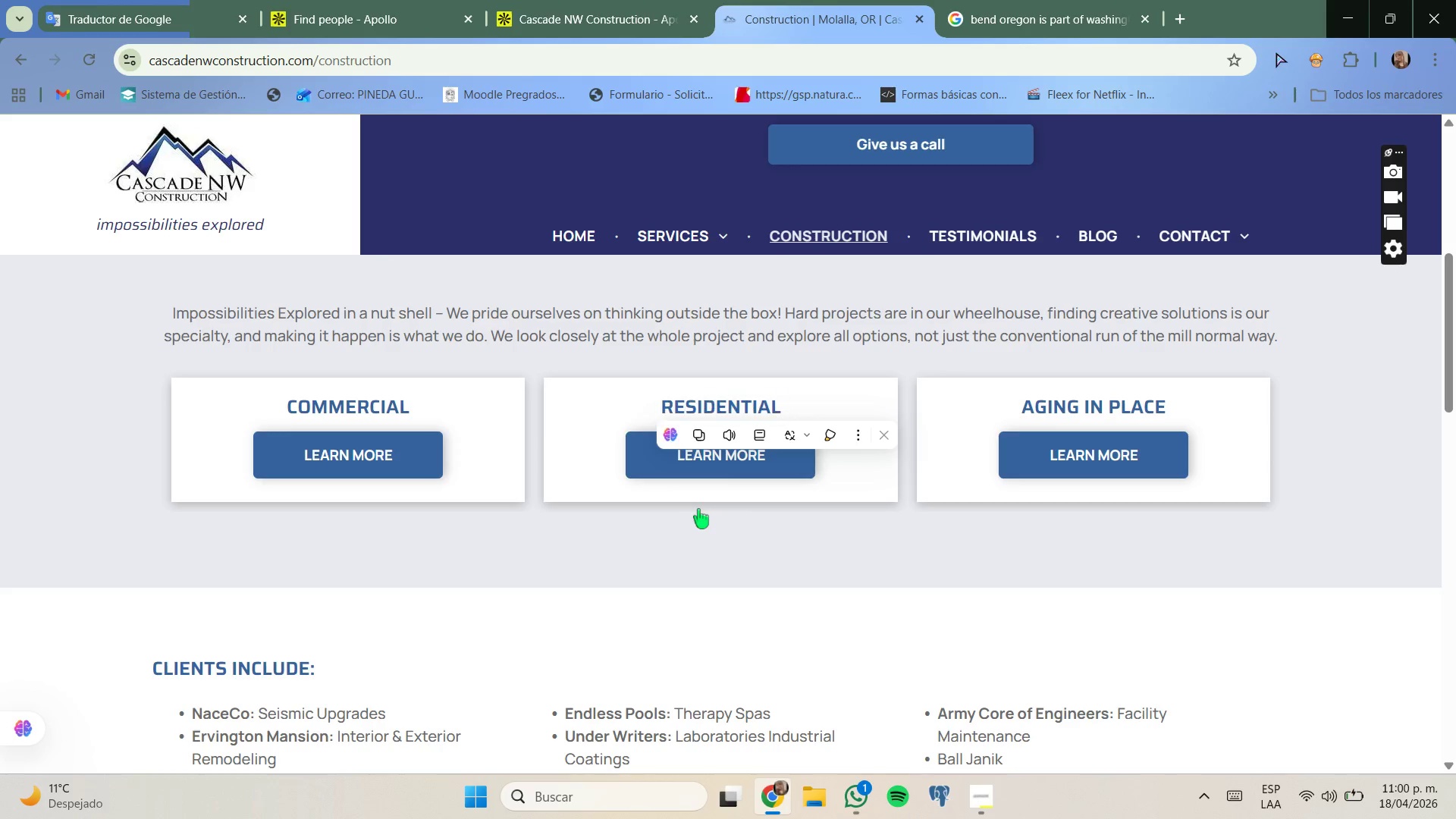 
double_click([720, 472])
 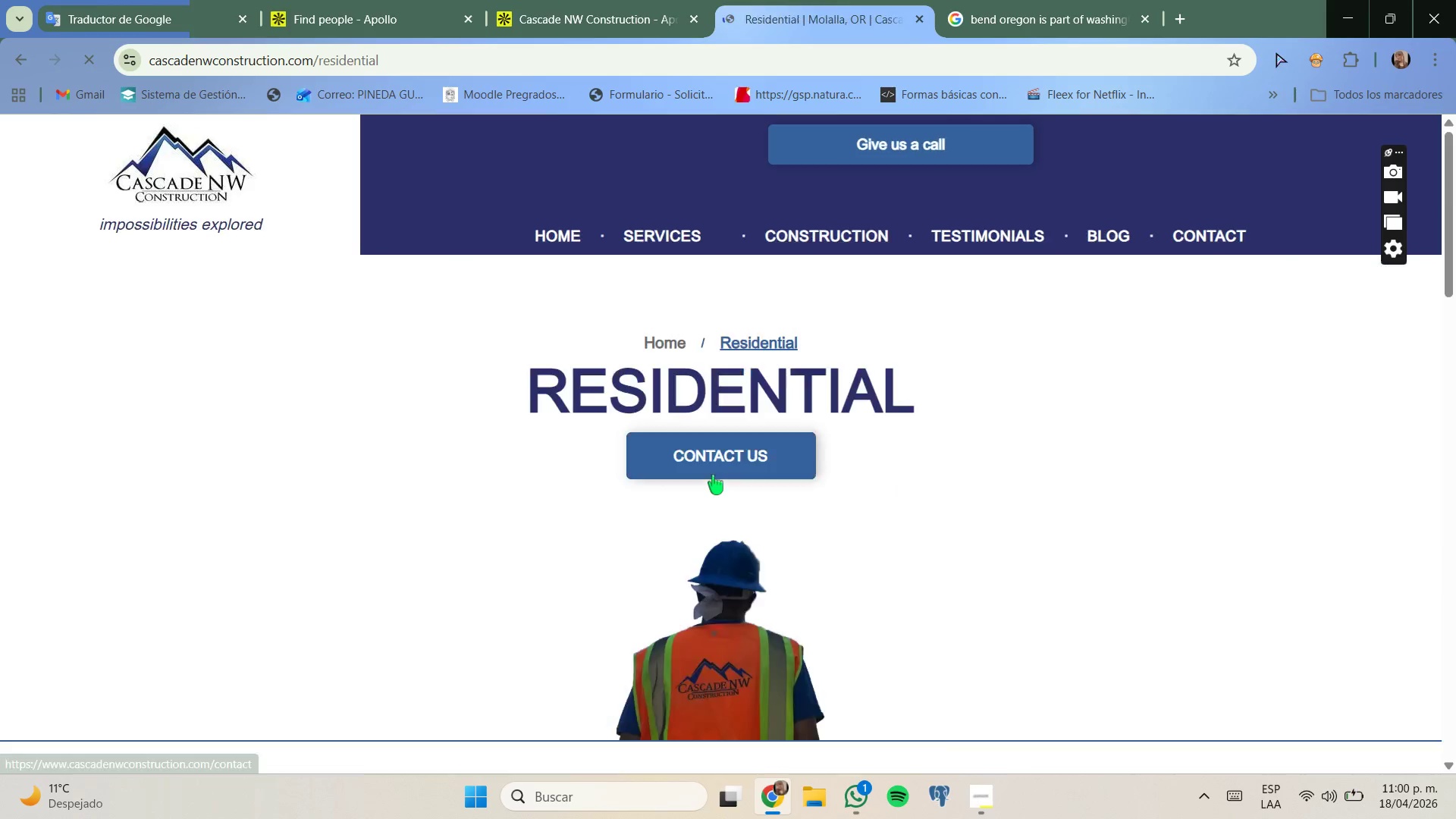 
scroll: coordinate [708, 475], scroll_direction: down, amount: 4.0
 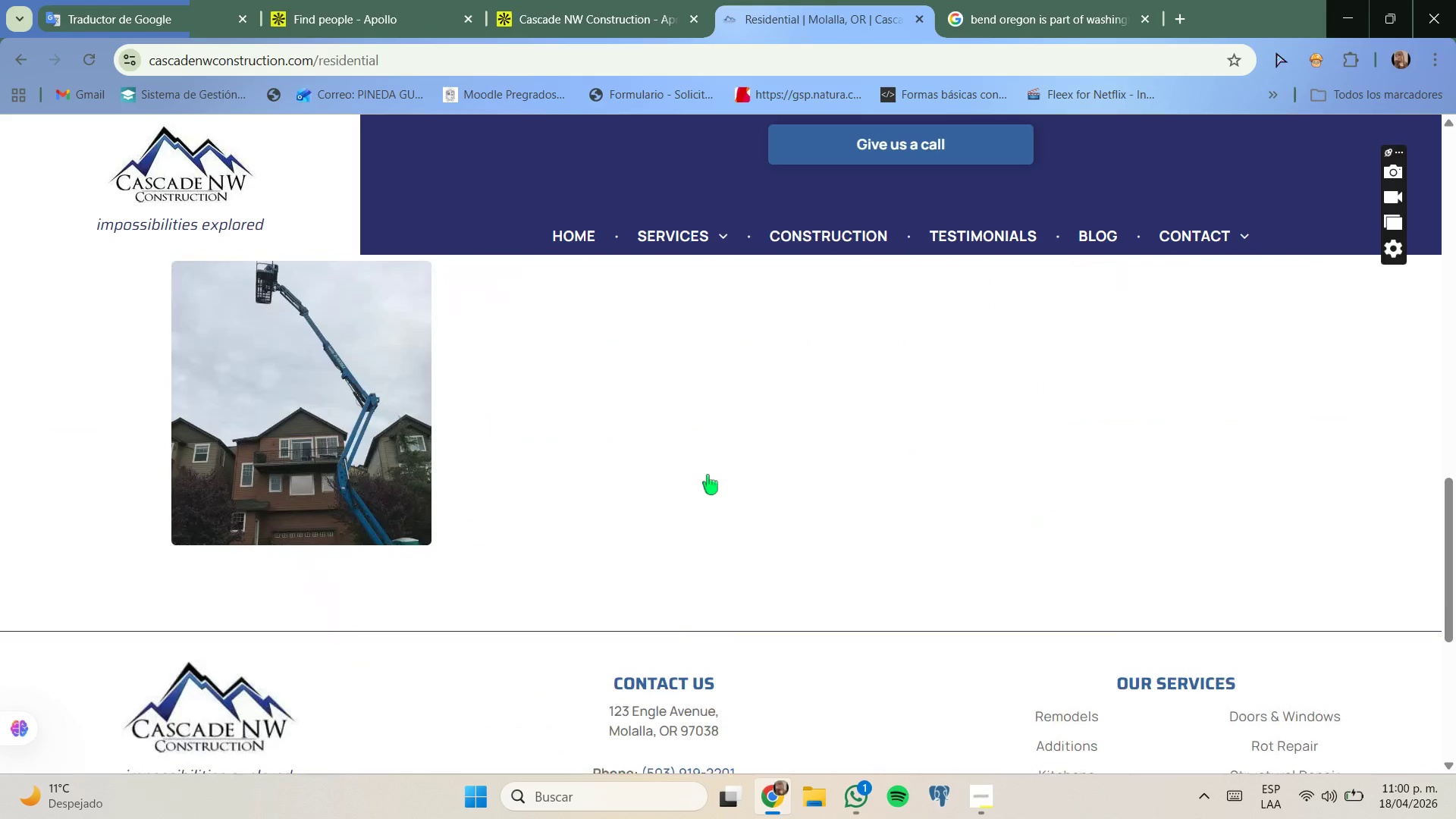 
scroll: coordinate [708, 472], scroll_direction: up, amount: 11.0
 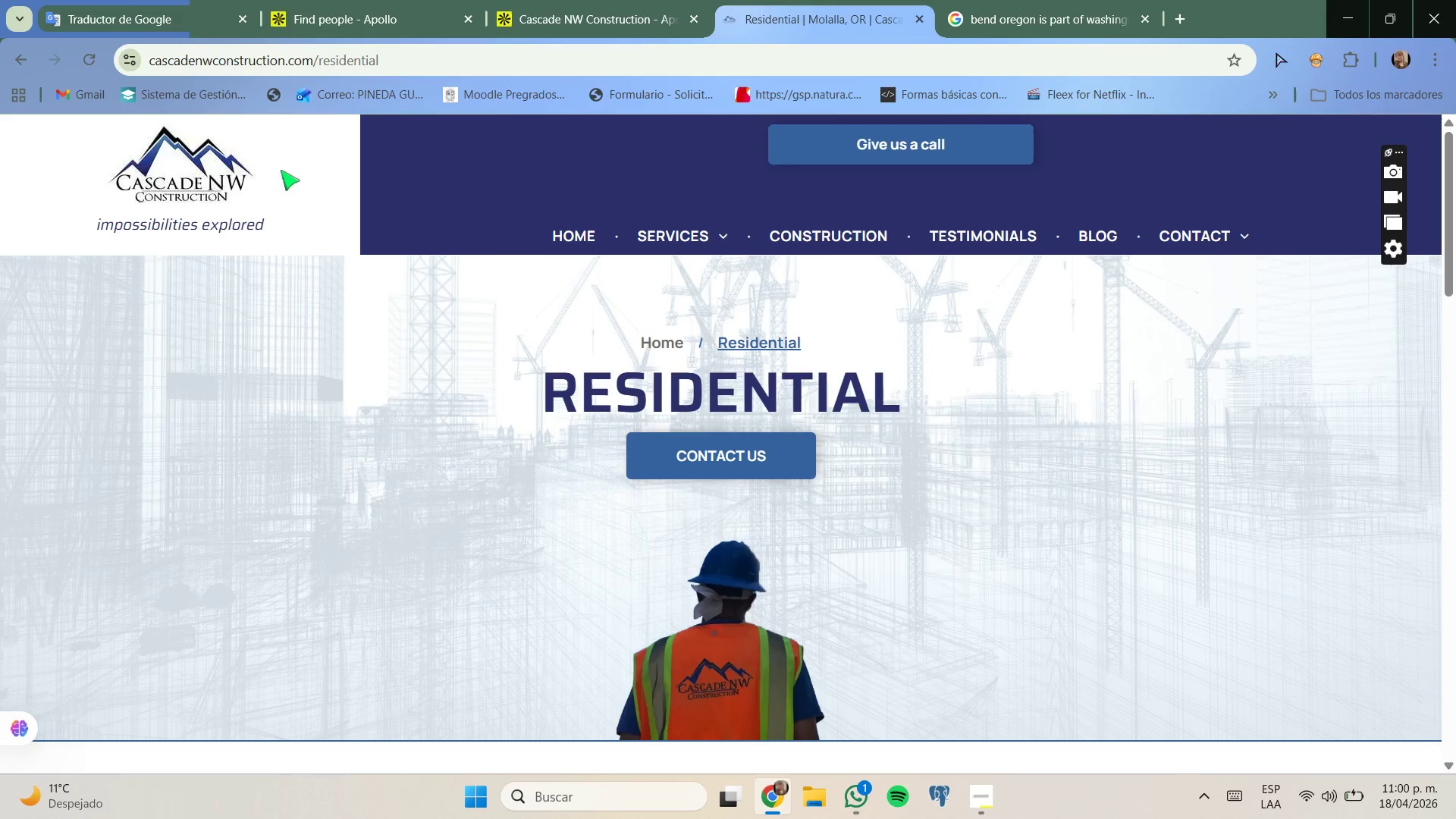 
left_click([204, 0])
 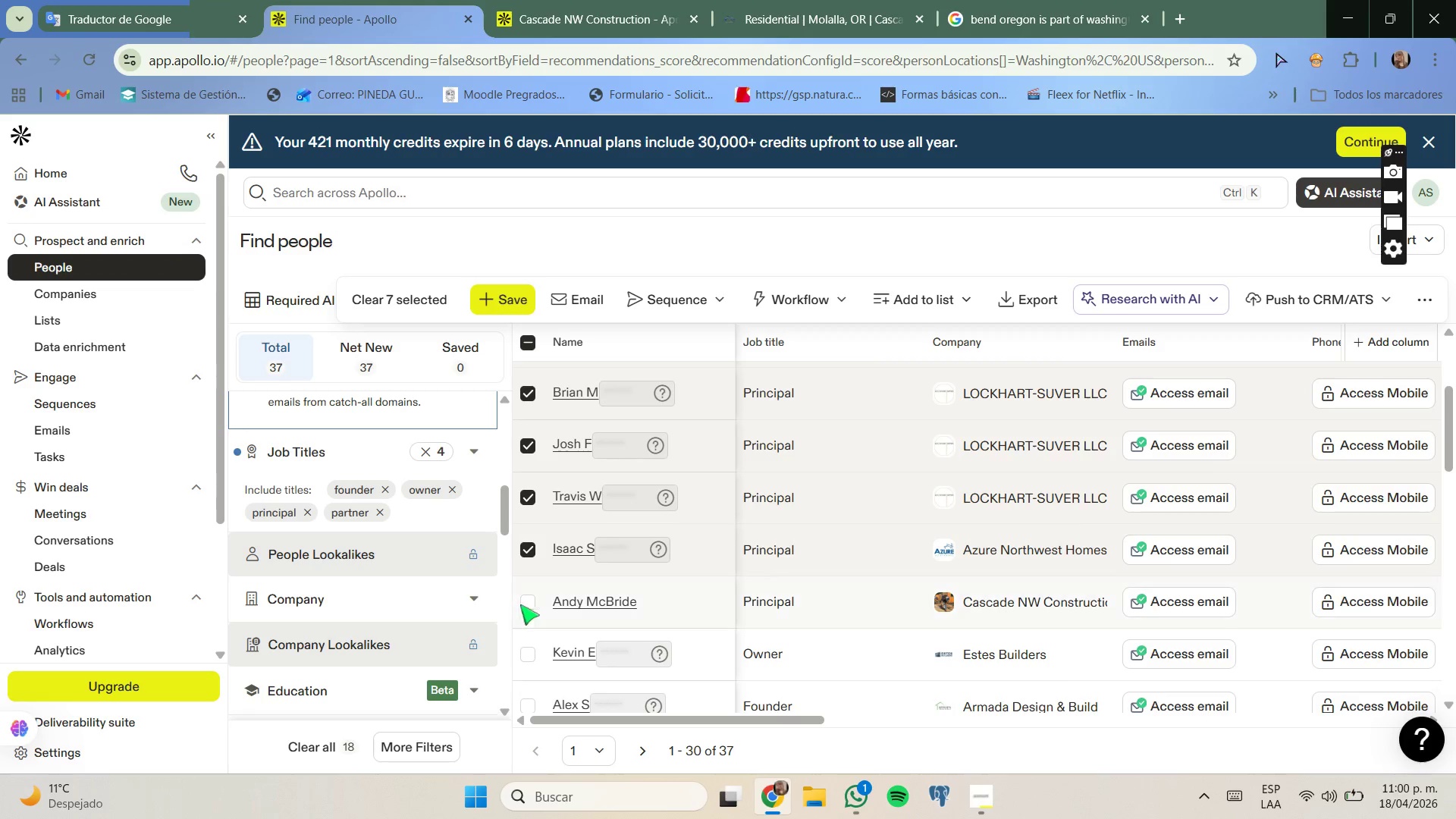 
wait(5.02)
 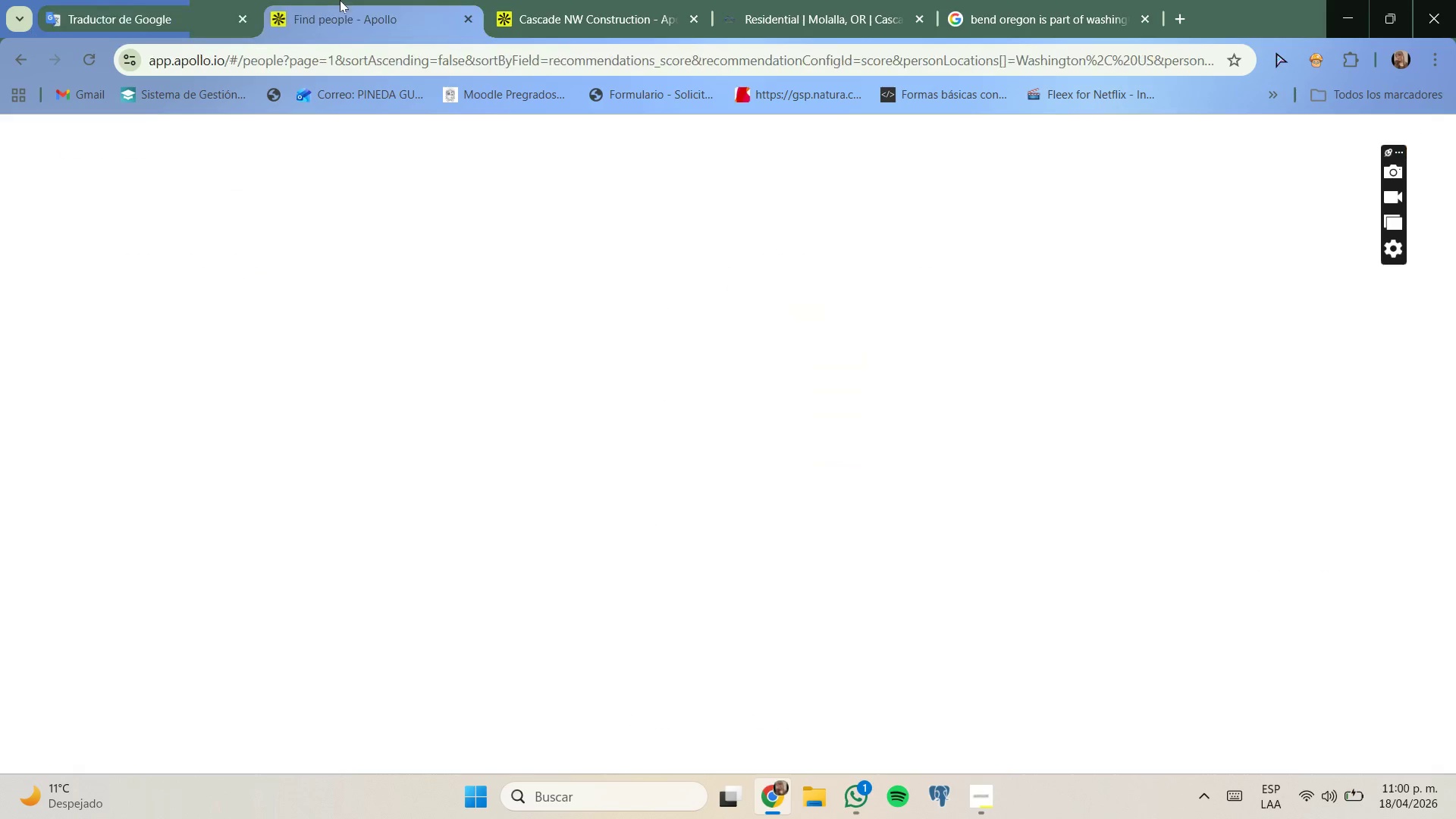 
scroll: coordinate [582, 432], scroll_direction: none, amount: 0.0
 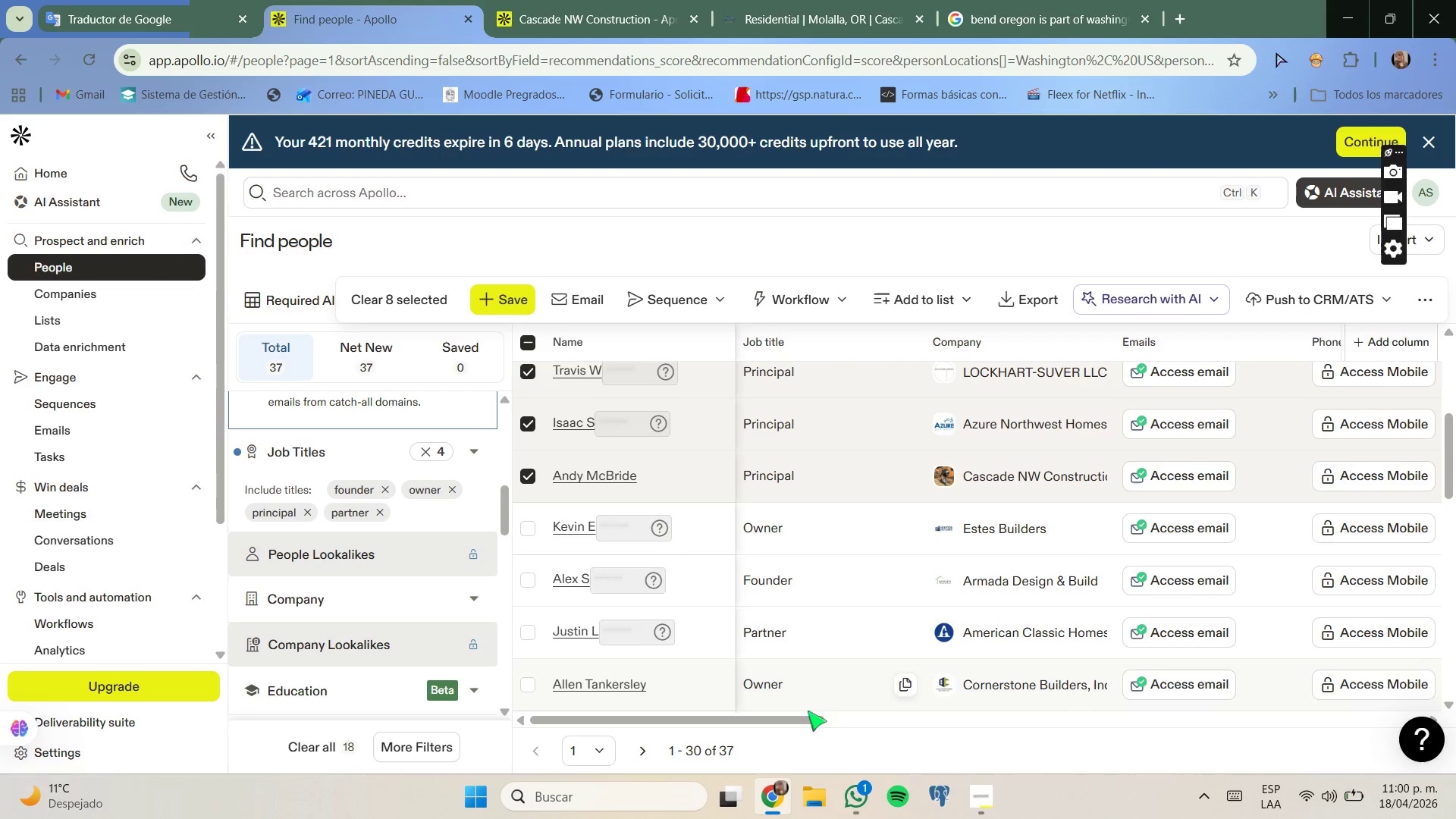 
left_click([968, 792])